 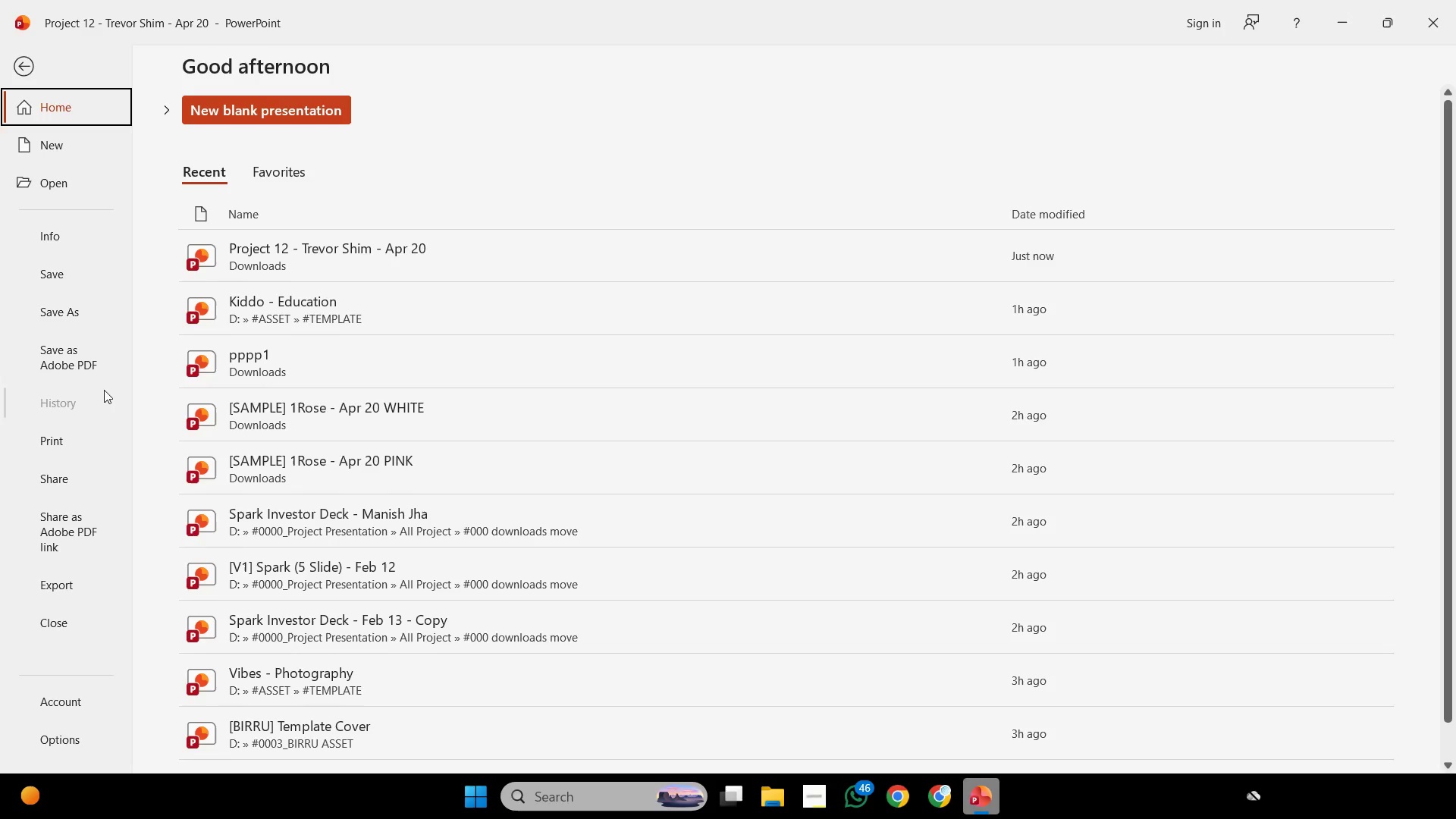 
left_click([97, 308])
 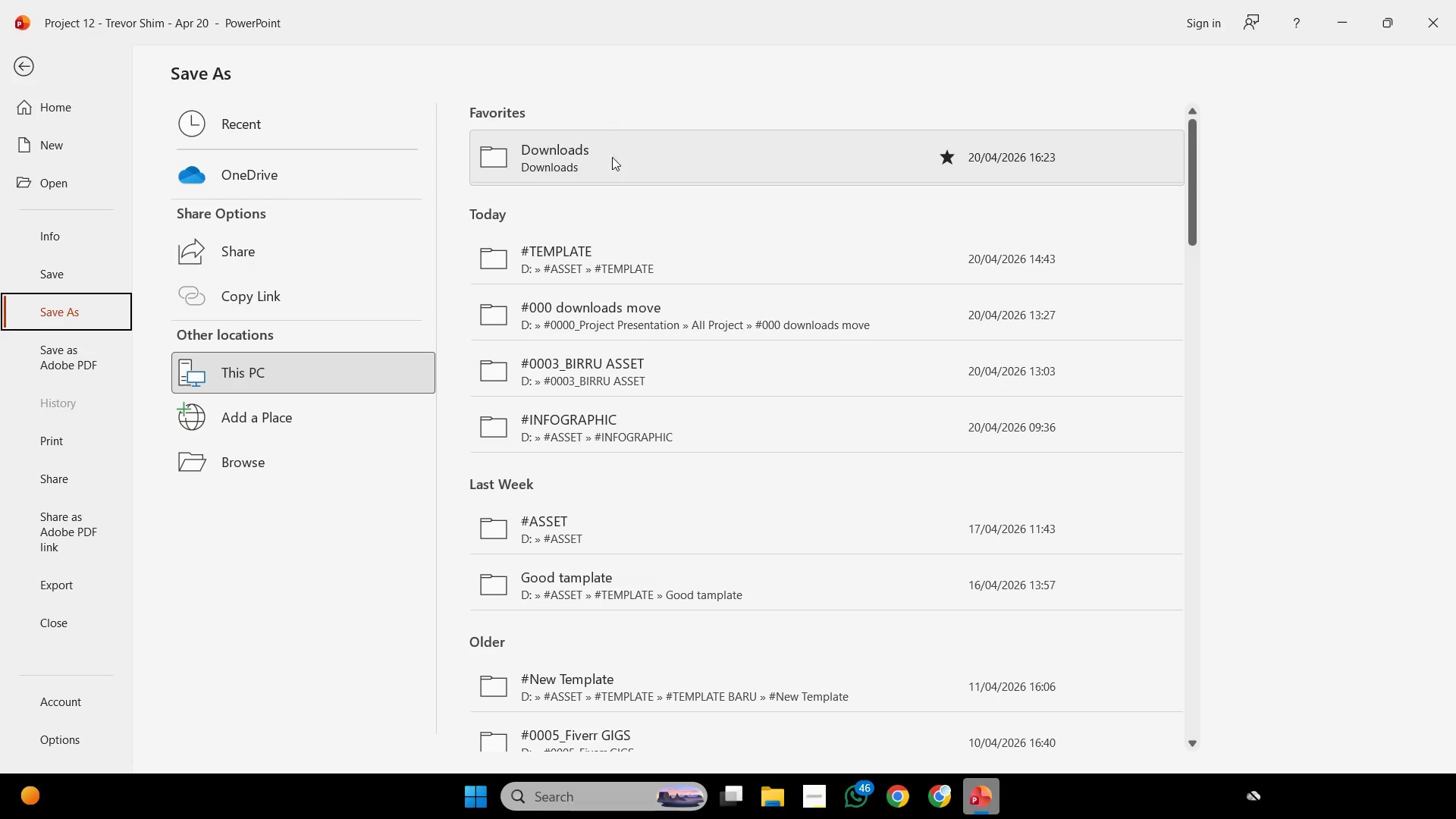 
left_click([603, 146])
 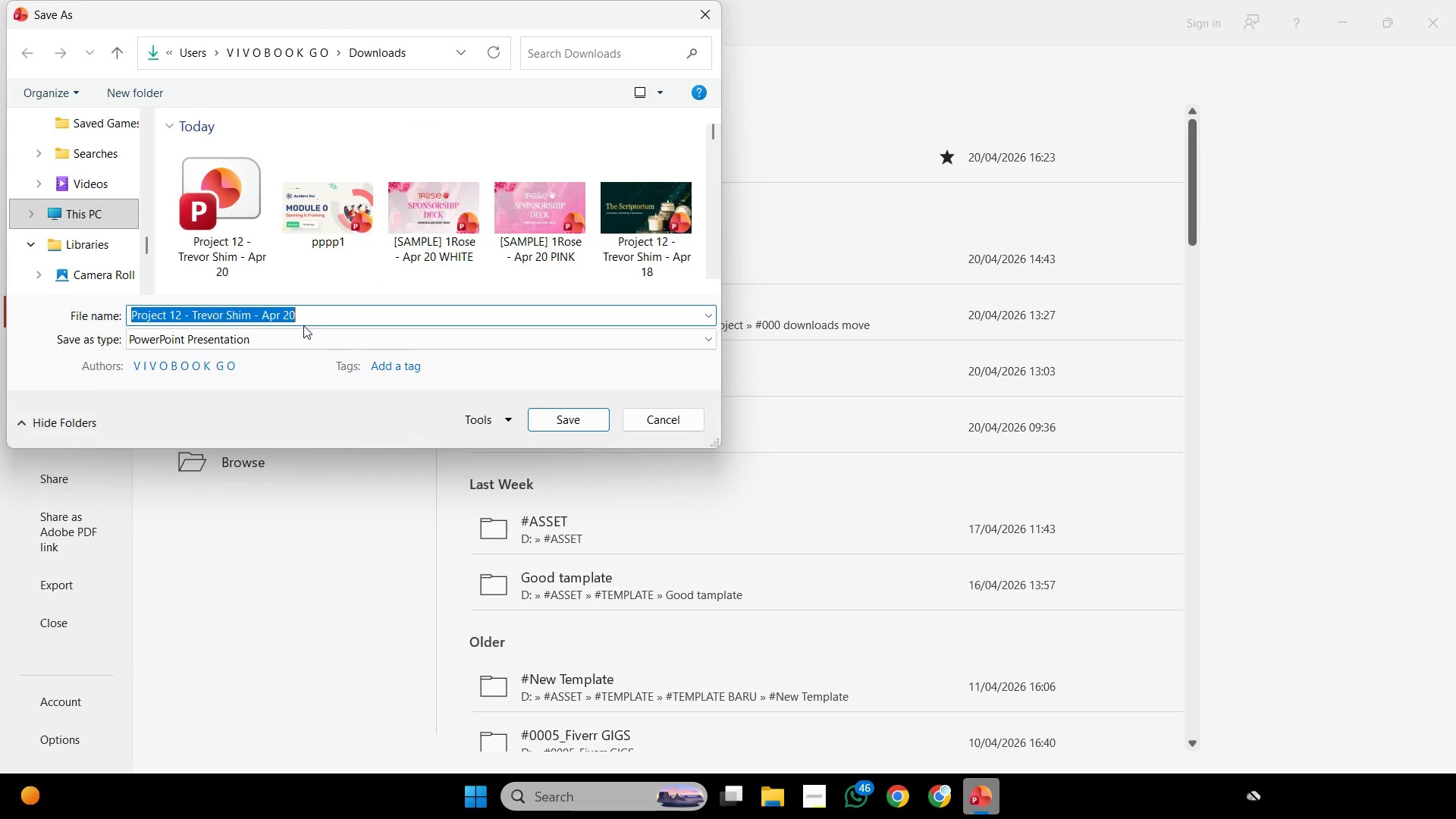 
left_click([310, 338])
 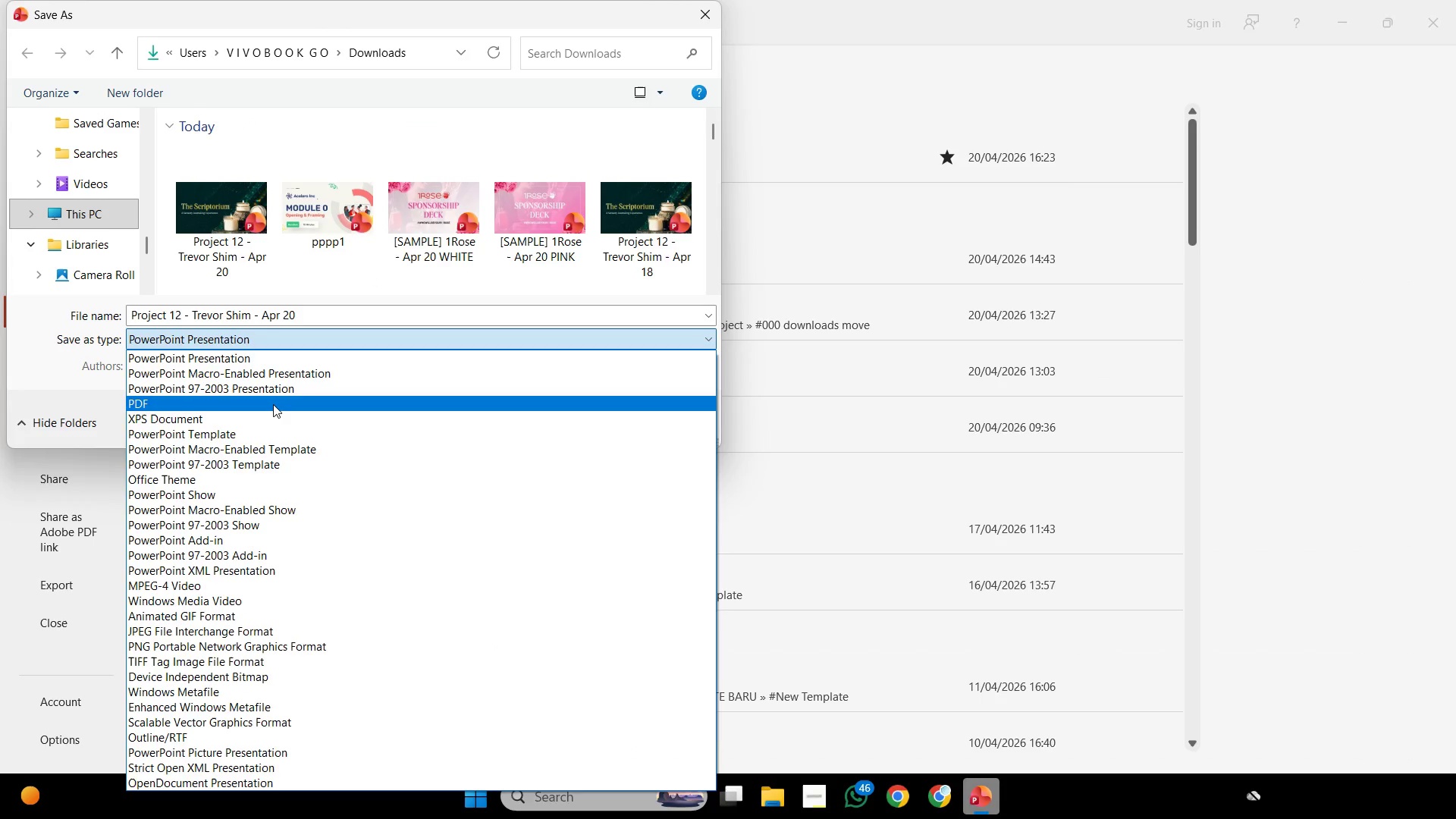 
left_click([273, 404])
 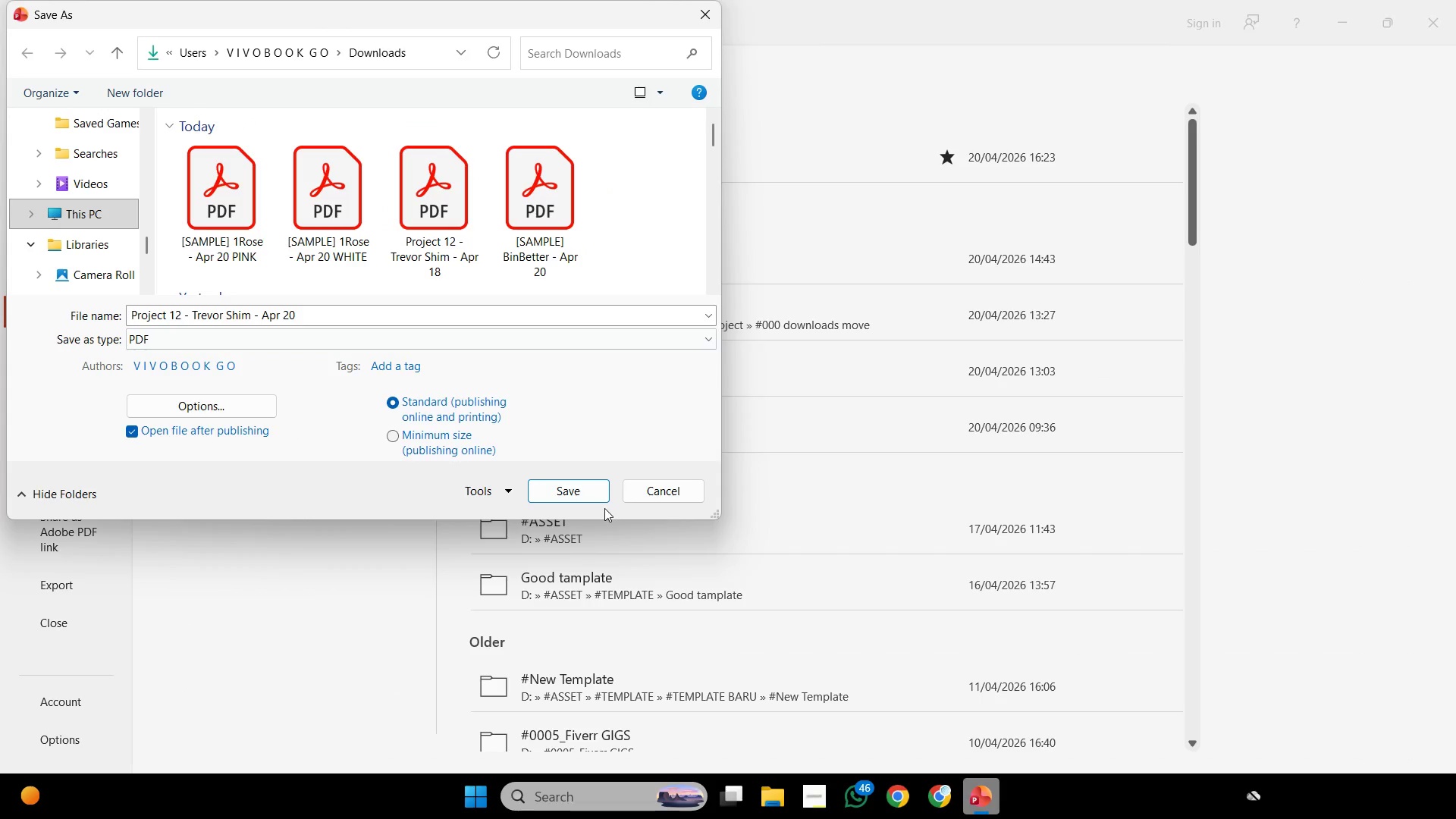 
left_click_drag(start_coordinate=[598, 495], to_coordinate=[597, 491])
 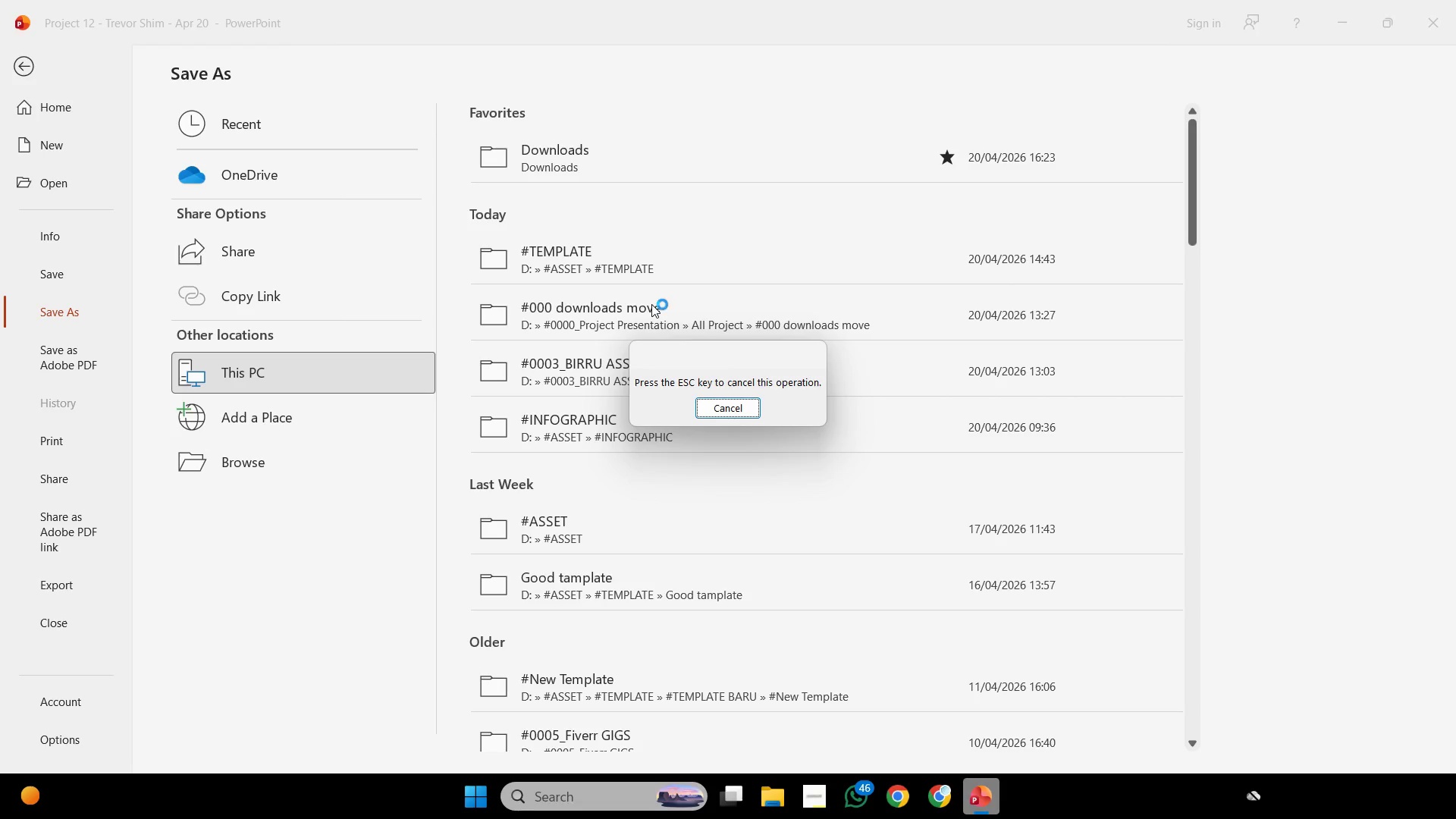 
wait(15.11)
 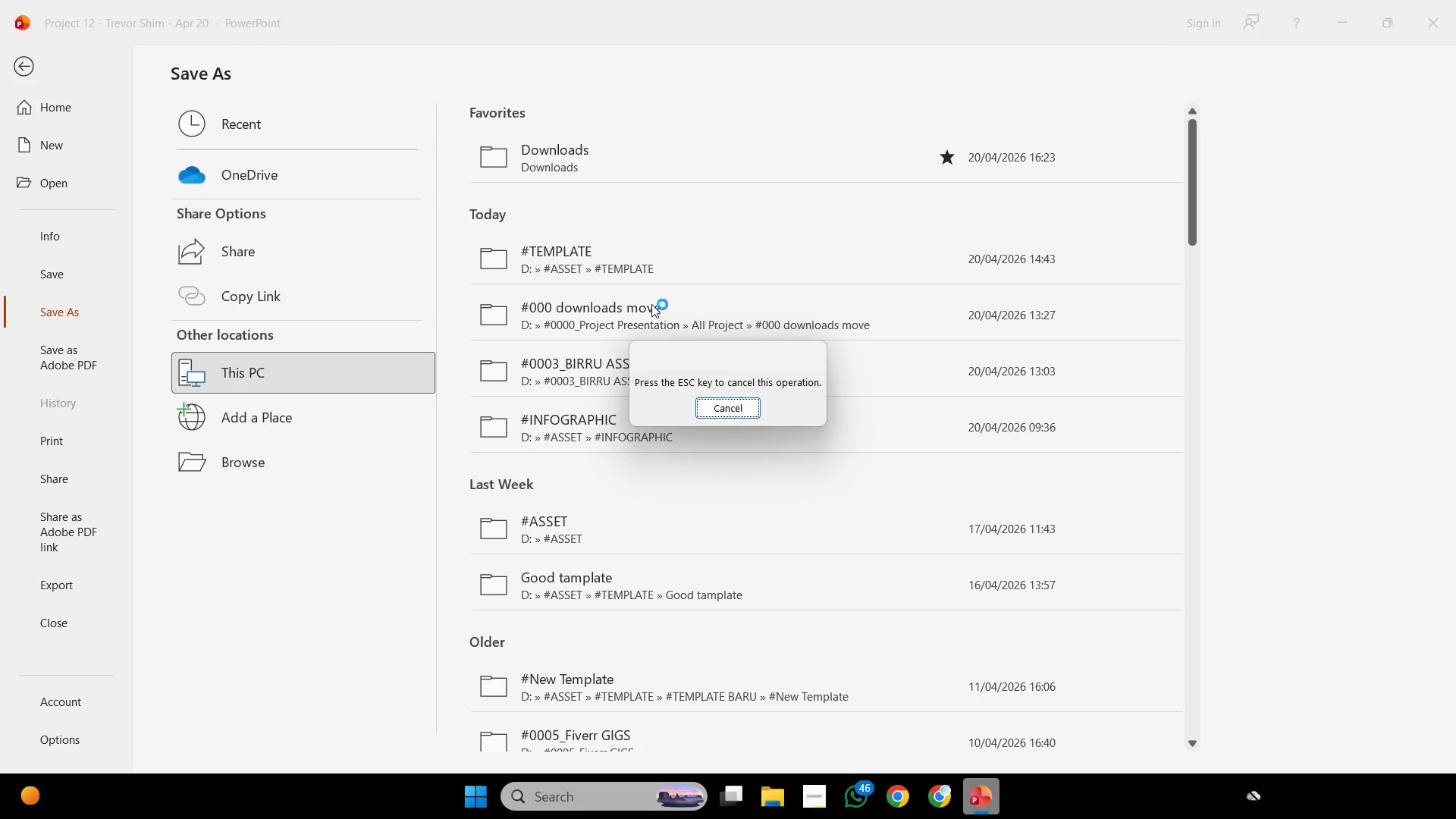 
left_click([716, 39])
 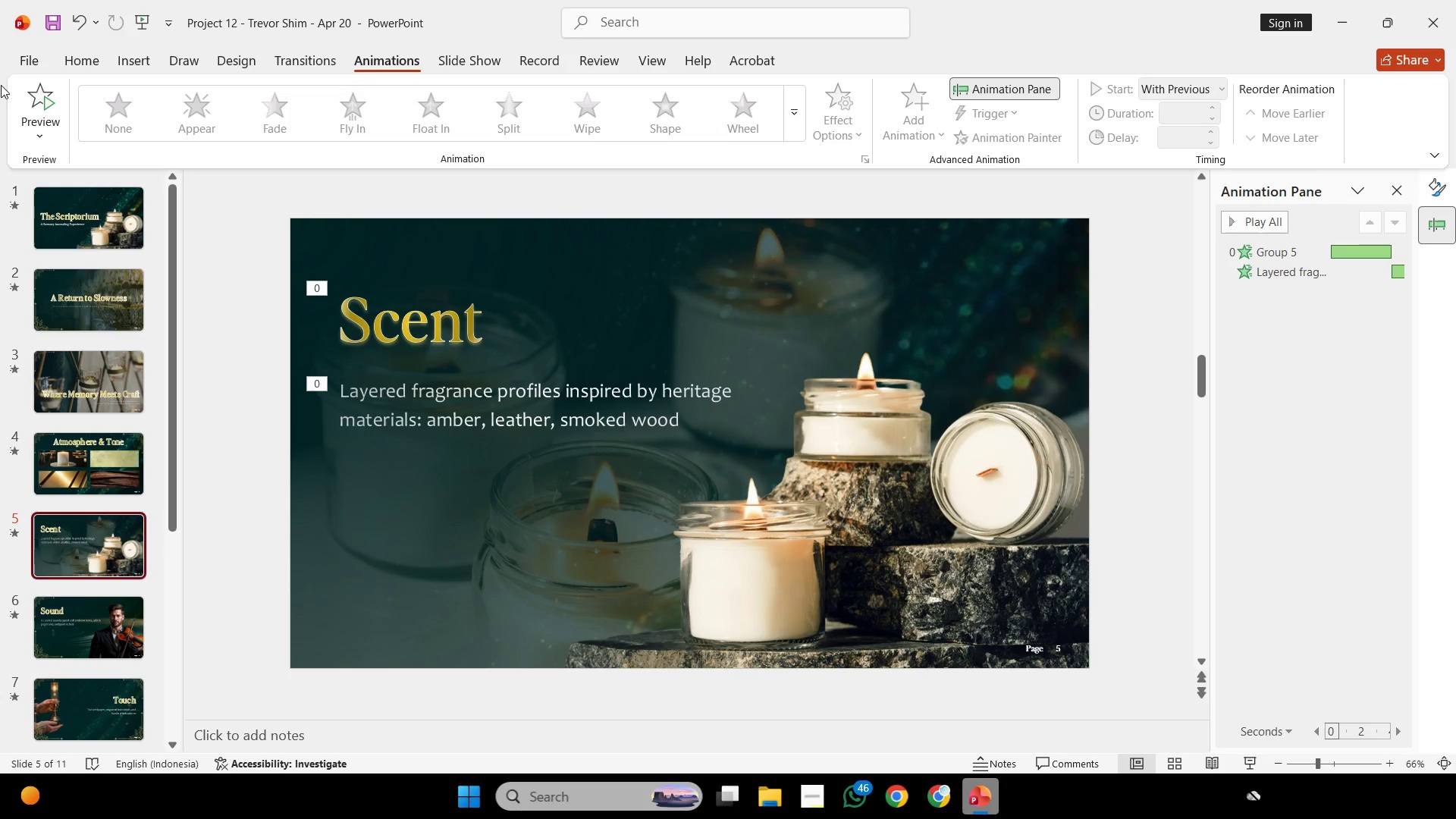 
left_click([19, 61])
 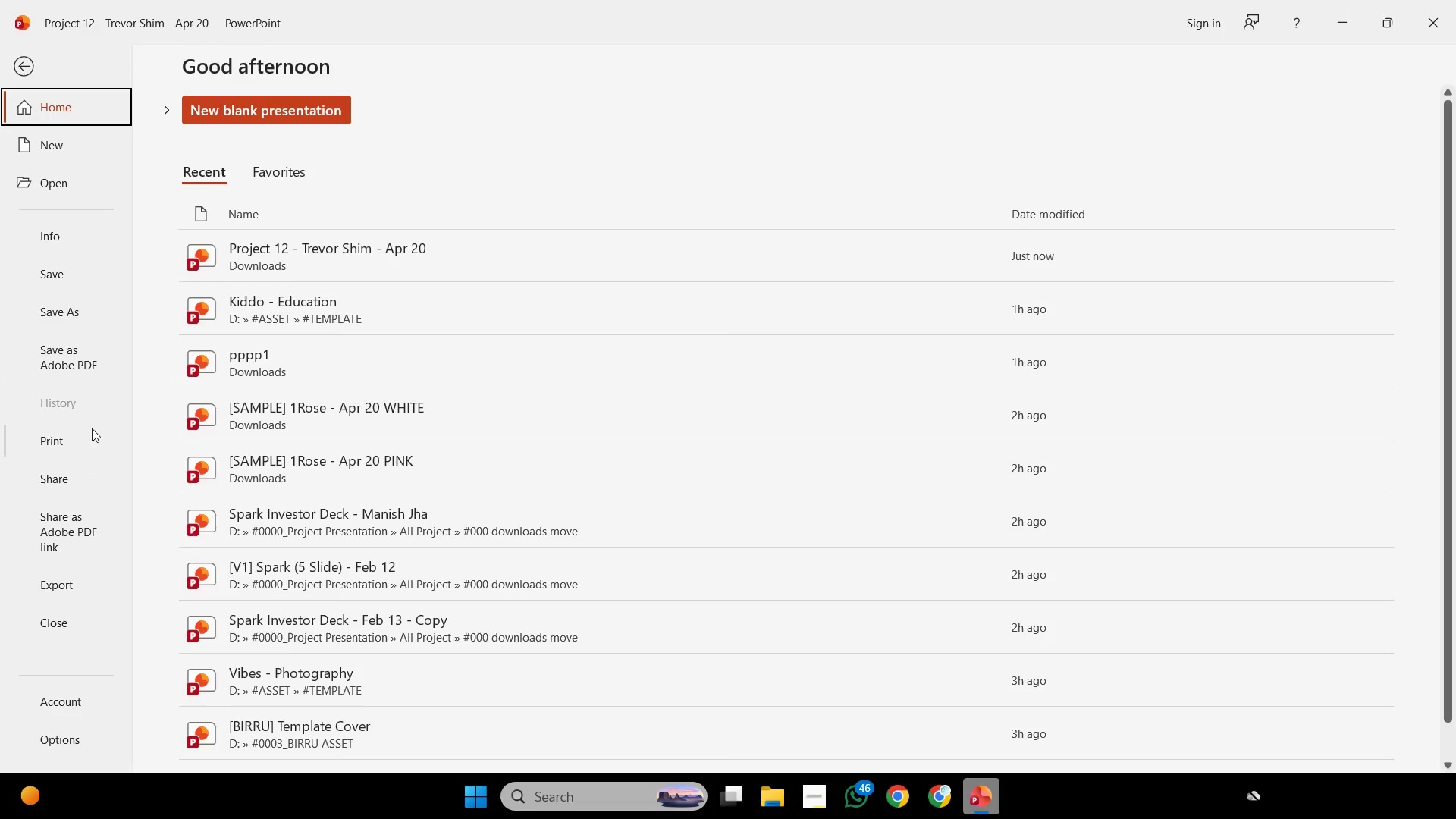 
left_click([105, 310])
 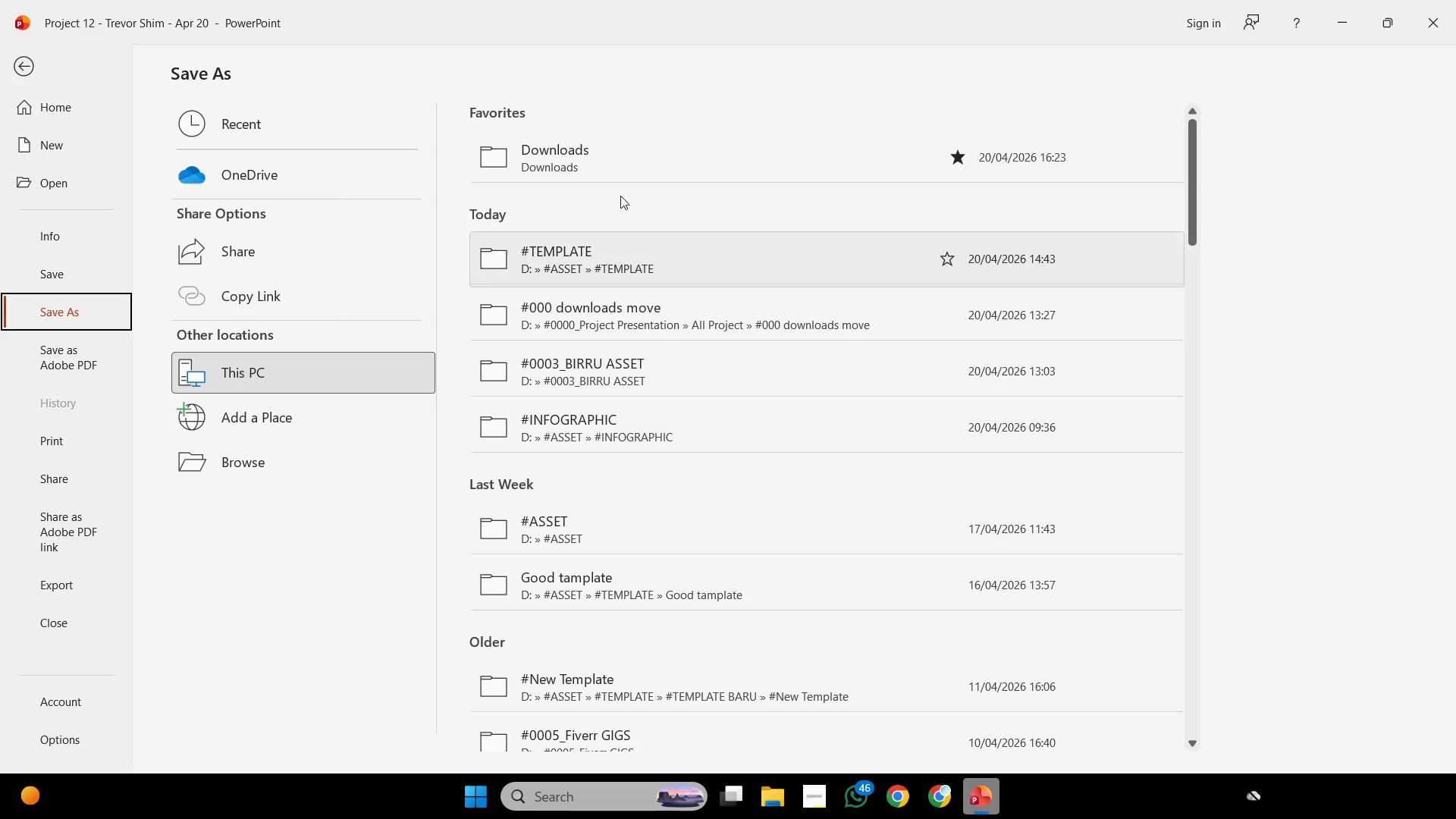 
left_click([505, 157])
 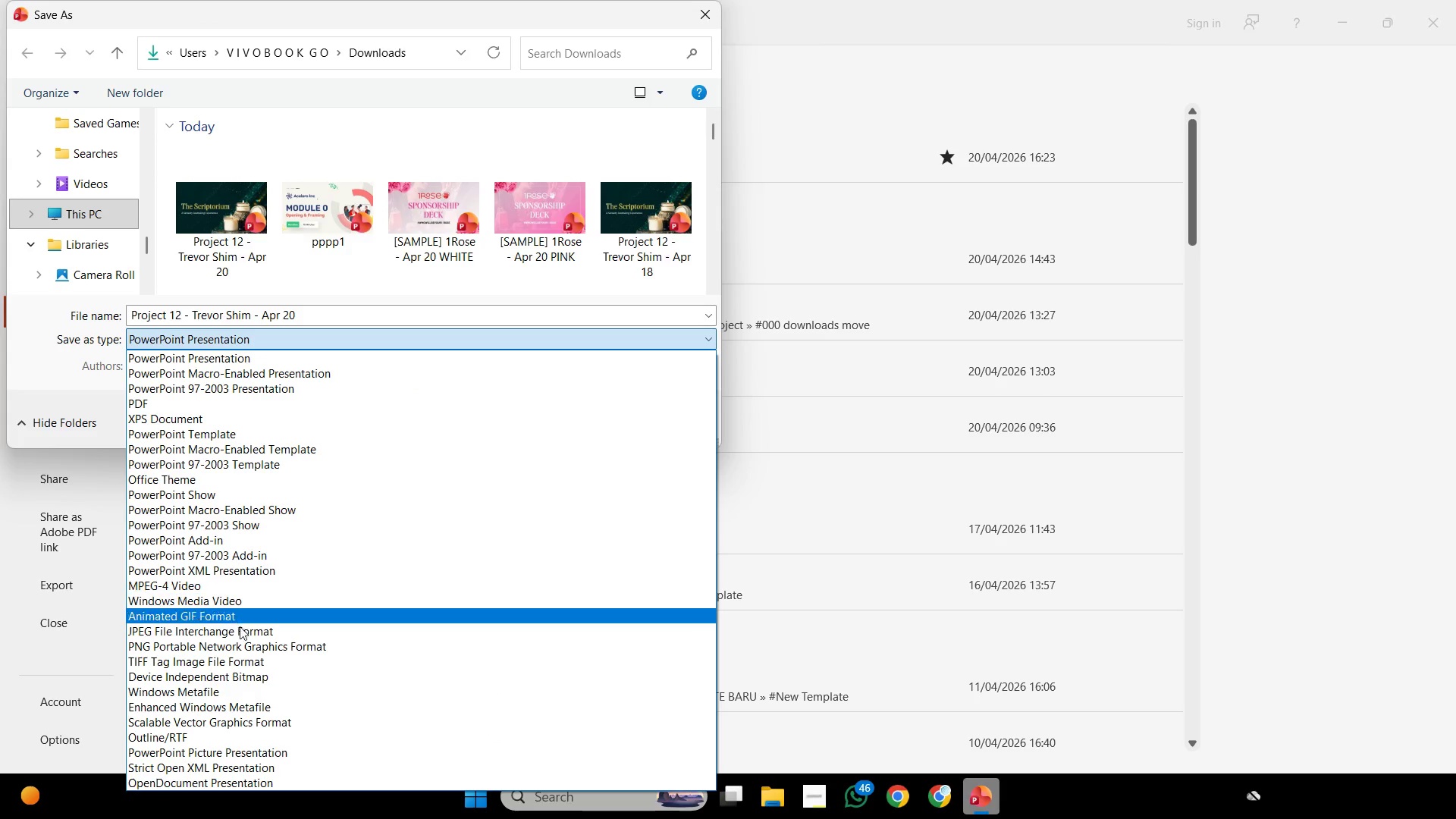 
left_click([246, 591])
 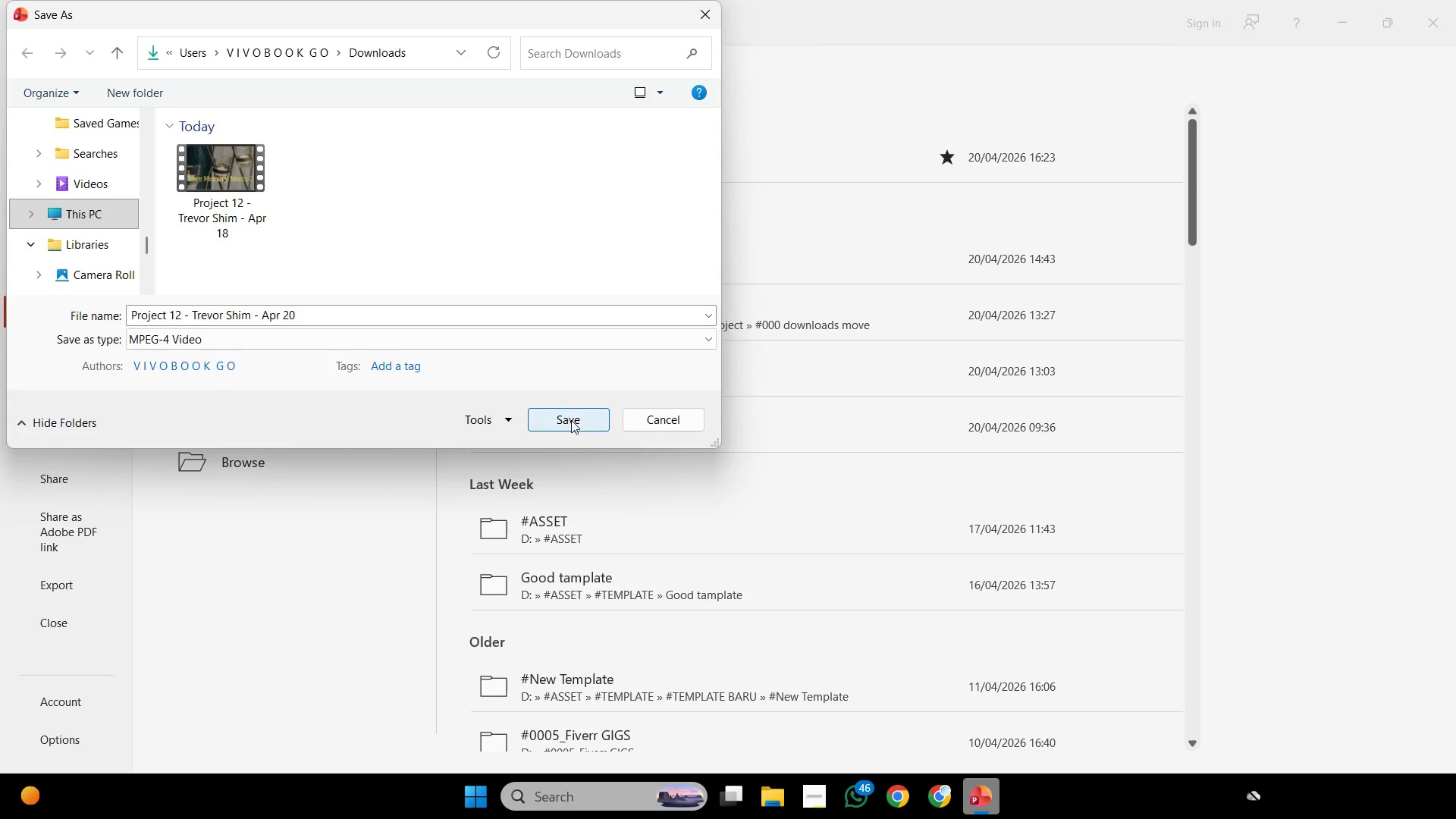 
left_click([571, 420])
 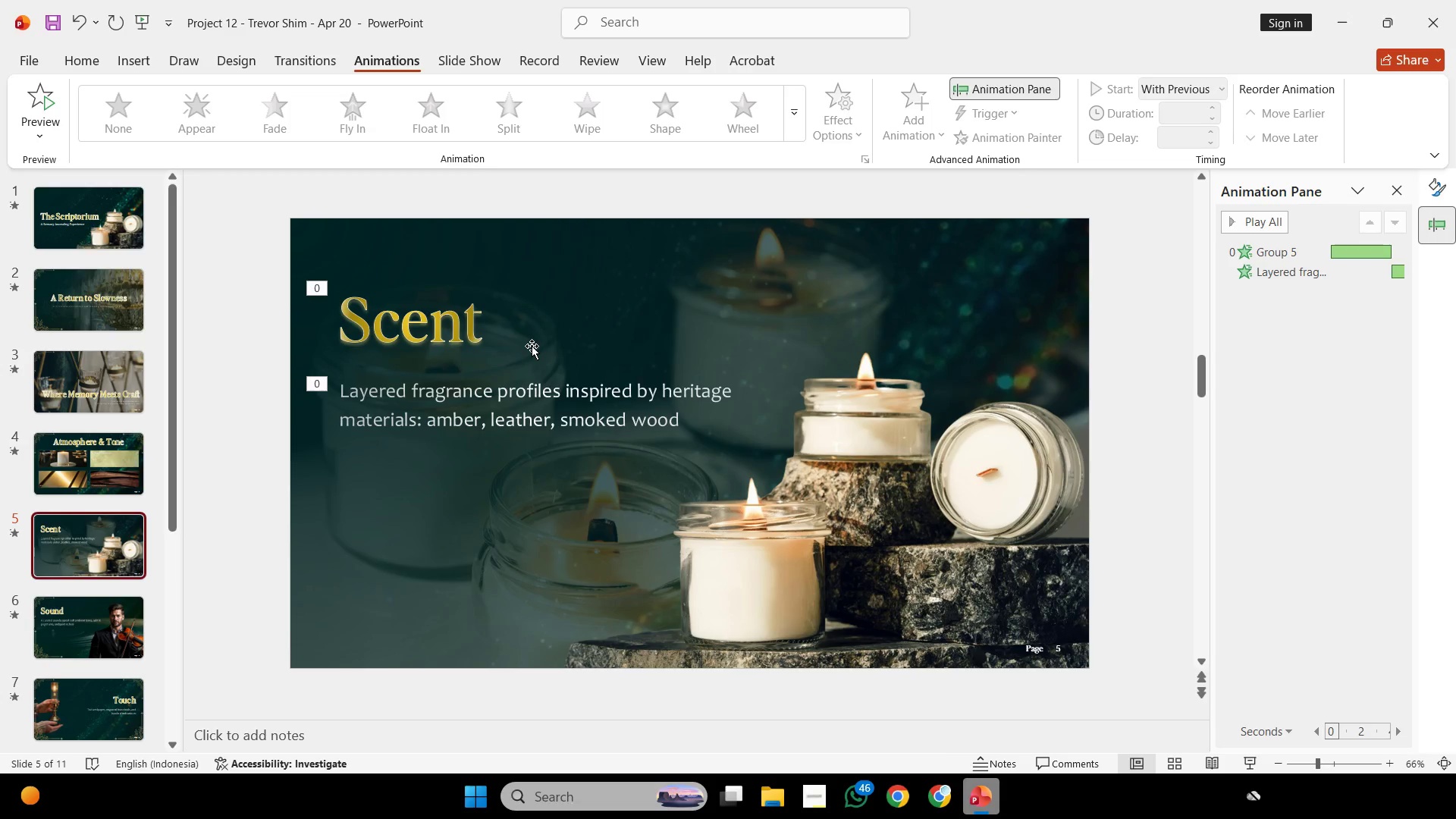 
wait(34.88)
 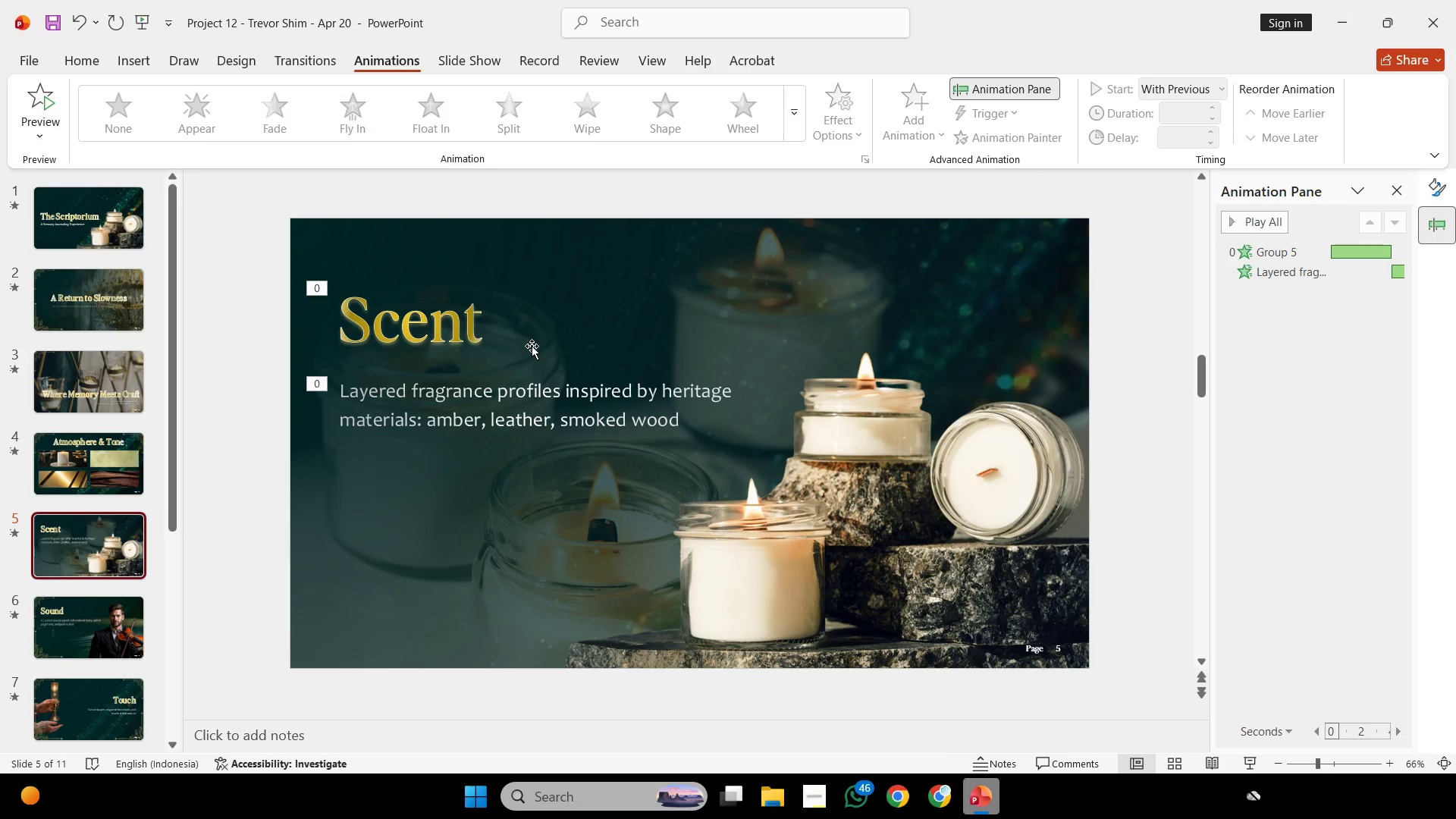 
left_click([1124, 413])
 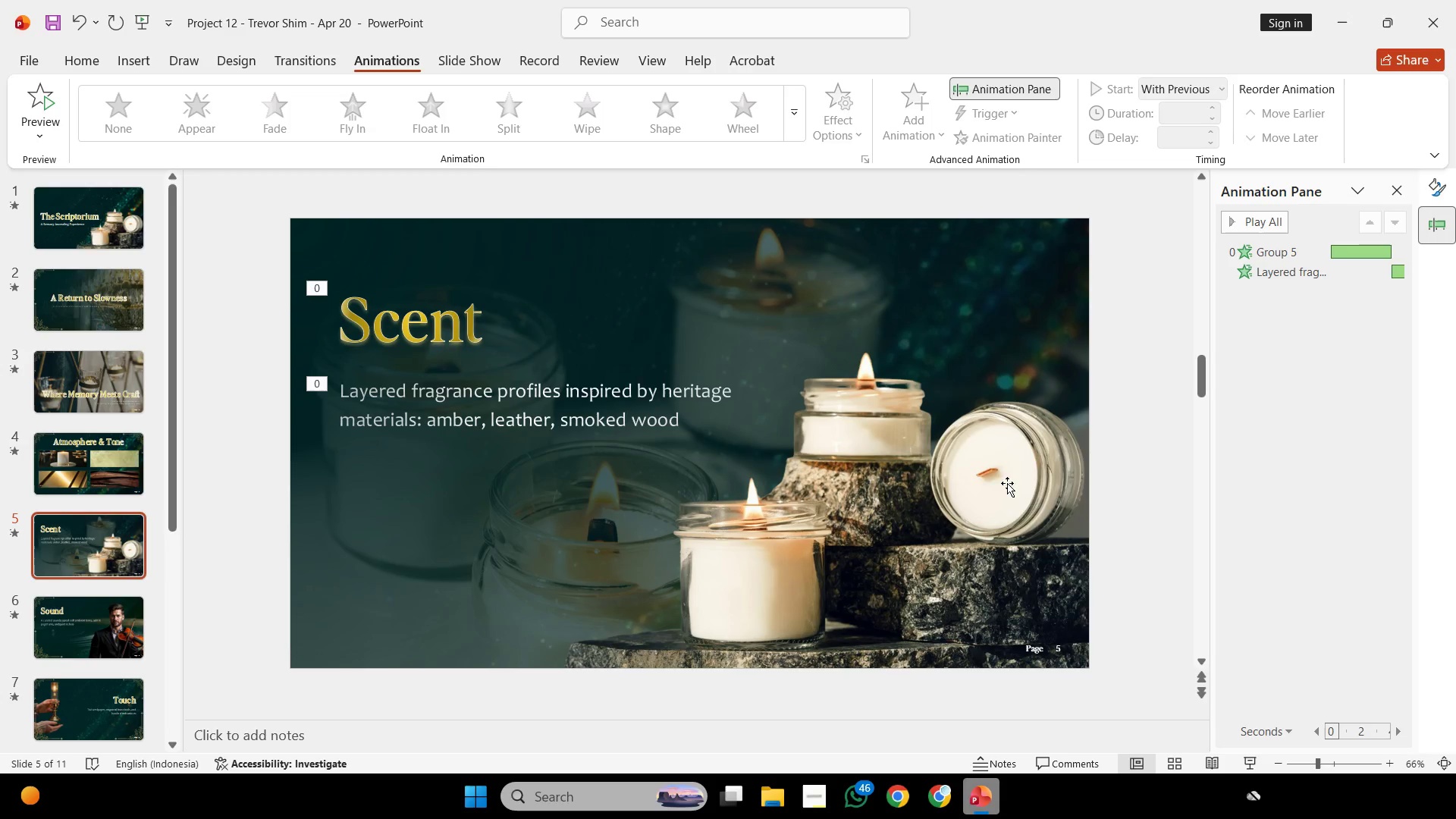 
scroll: coordinate [929, 588], scroll_direction: down, amount: 1.0
 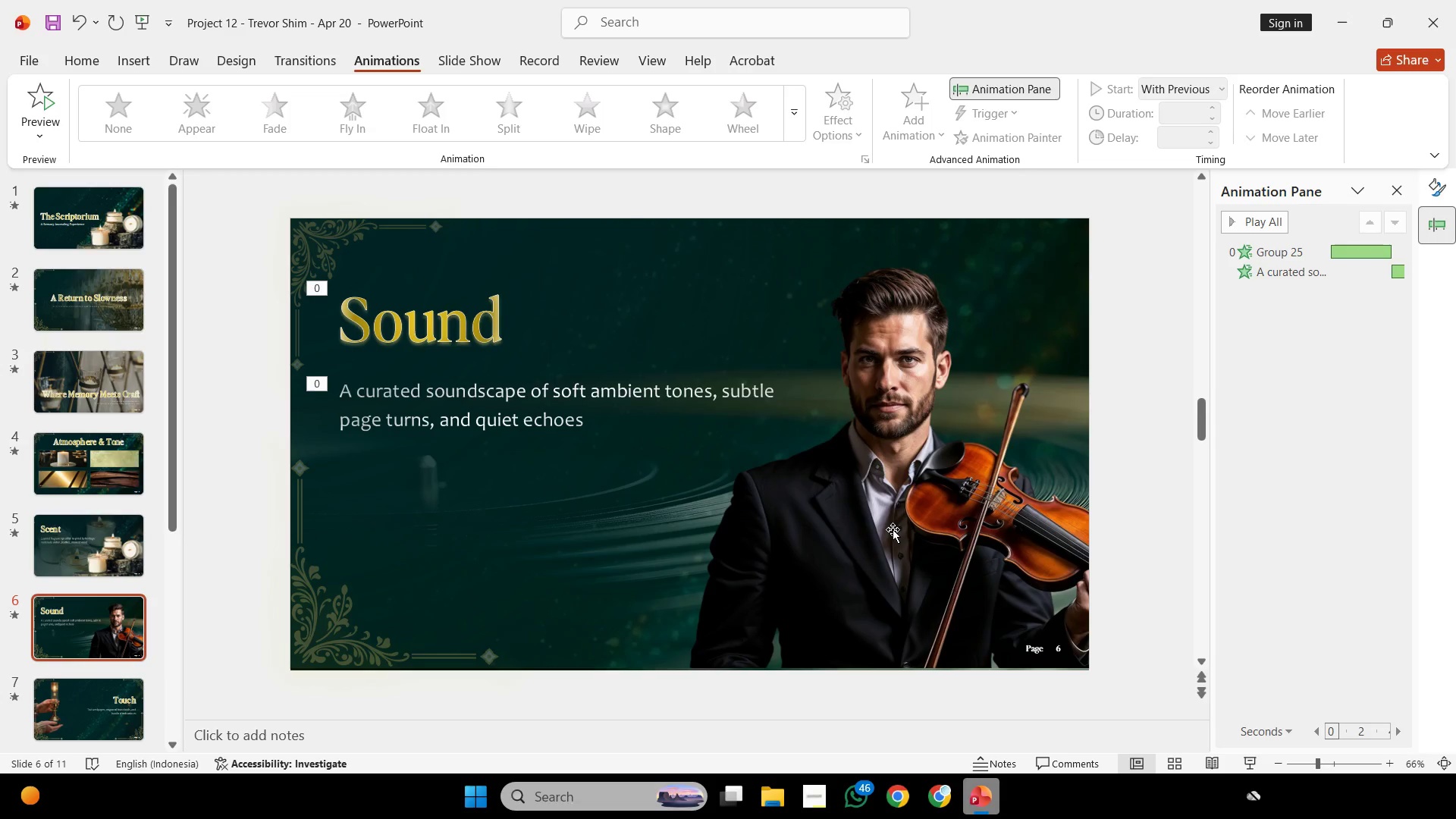 
wait(8.24)
 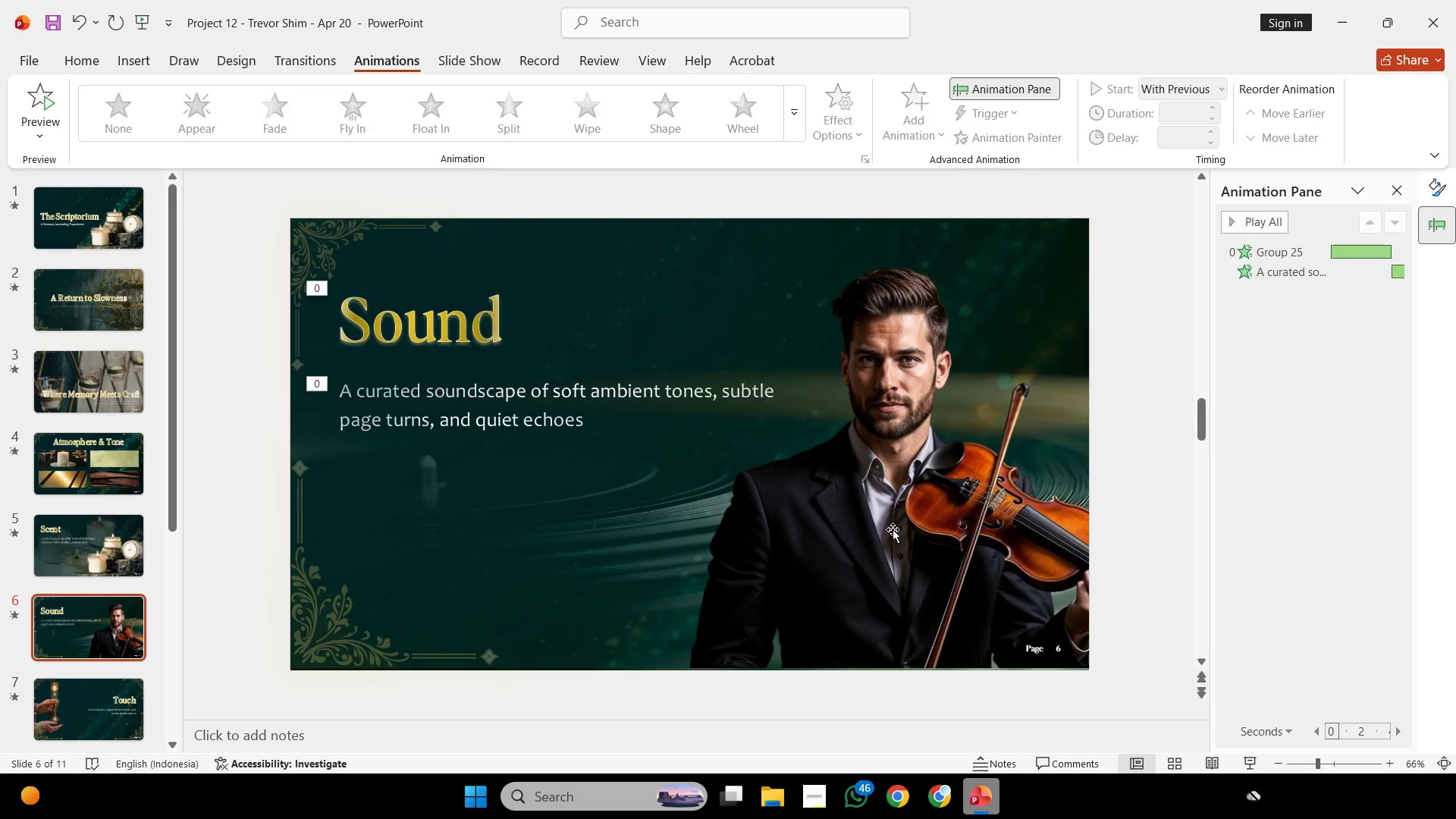 
scroll: coordinate [956, 579], scroll_direction: down, amount: 1.0
 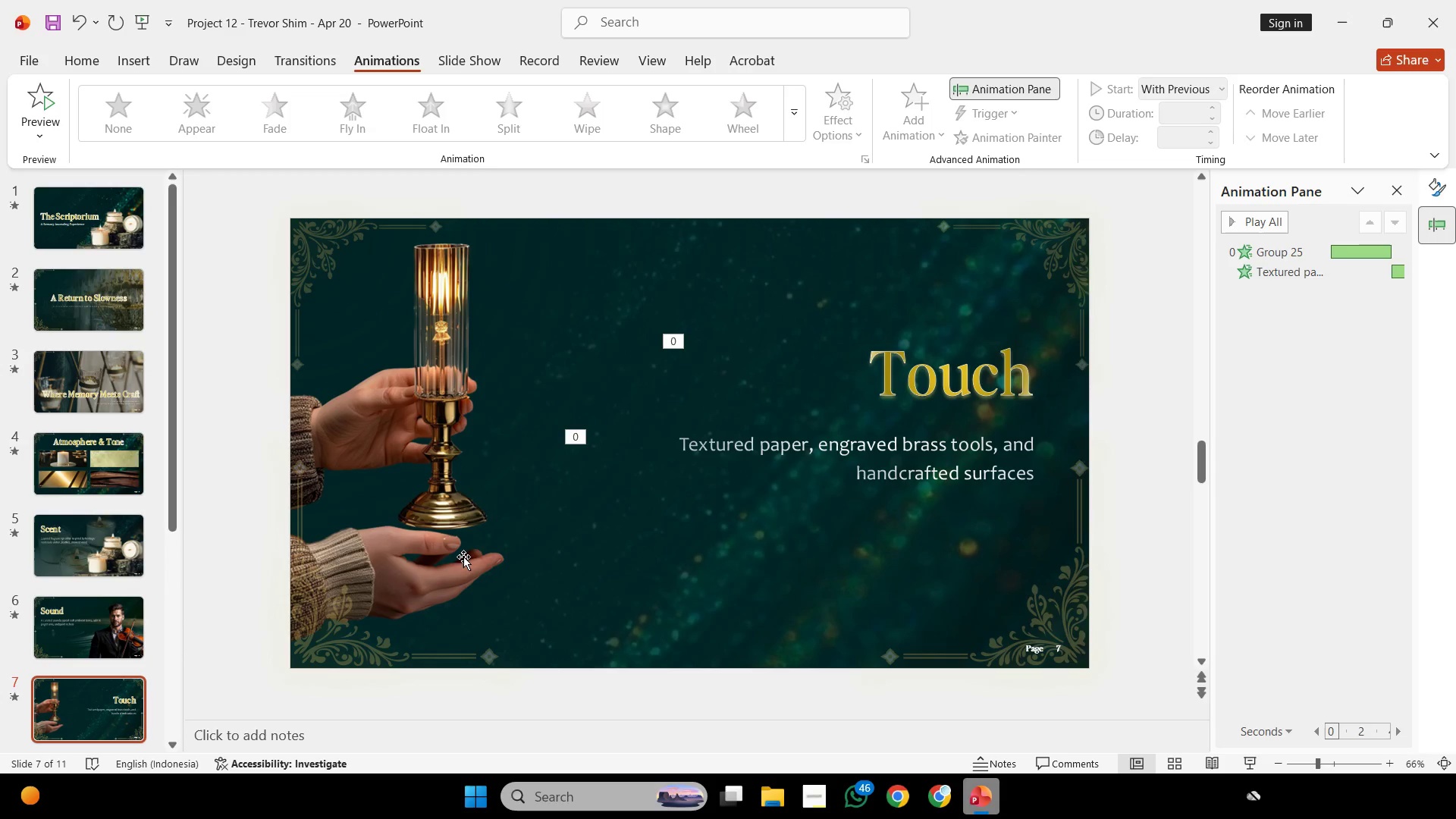 
double_click([469, 541])
 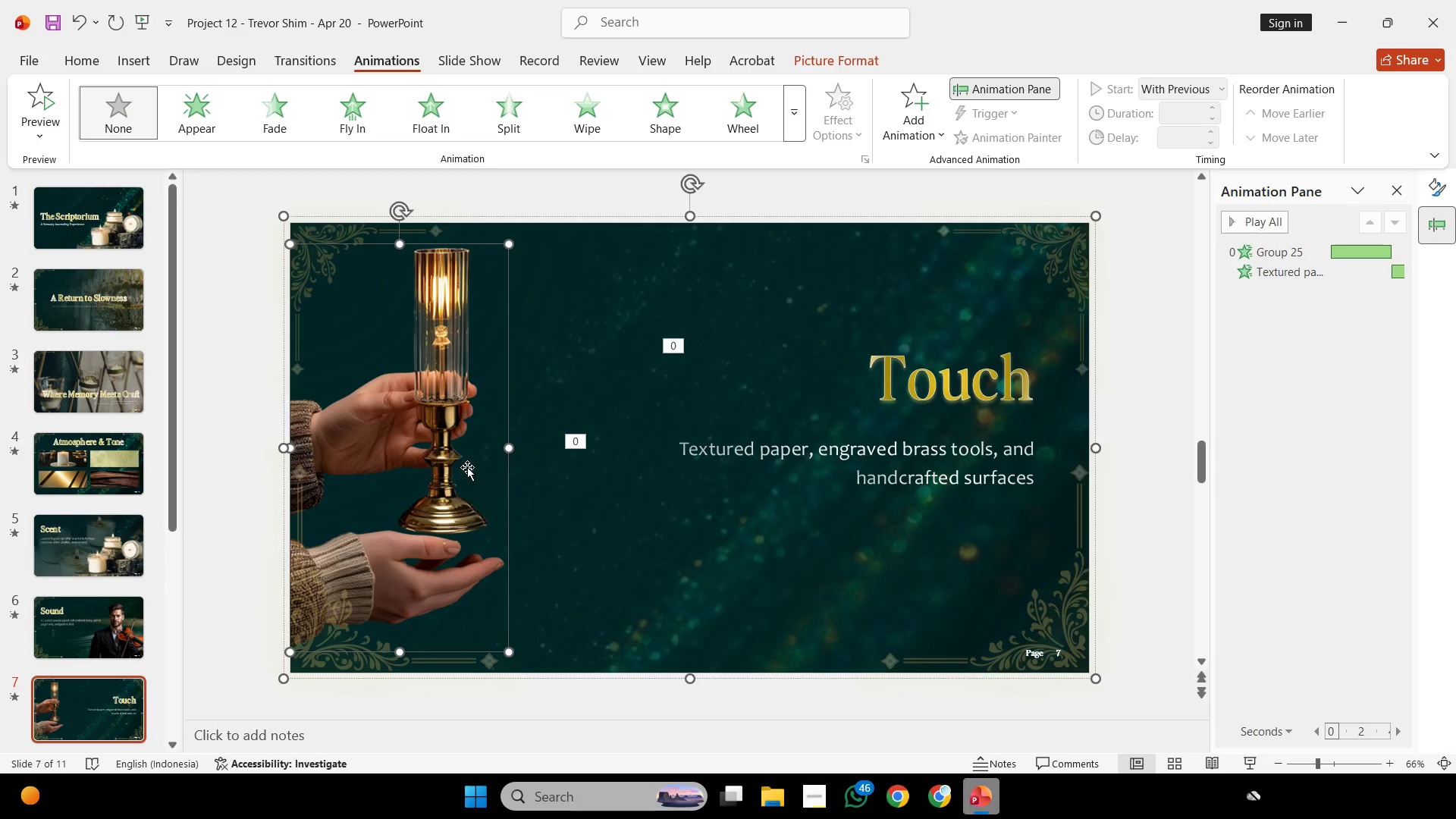 
key(Control+Shift+G)
 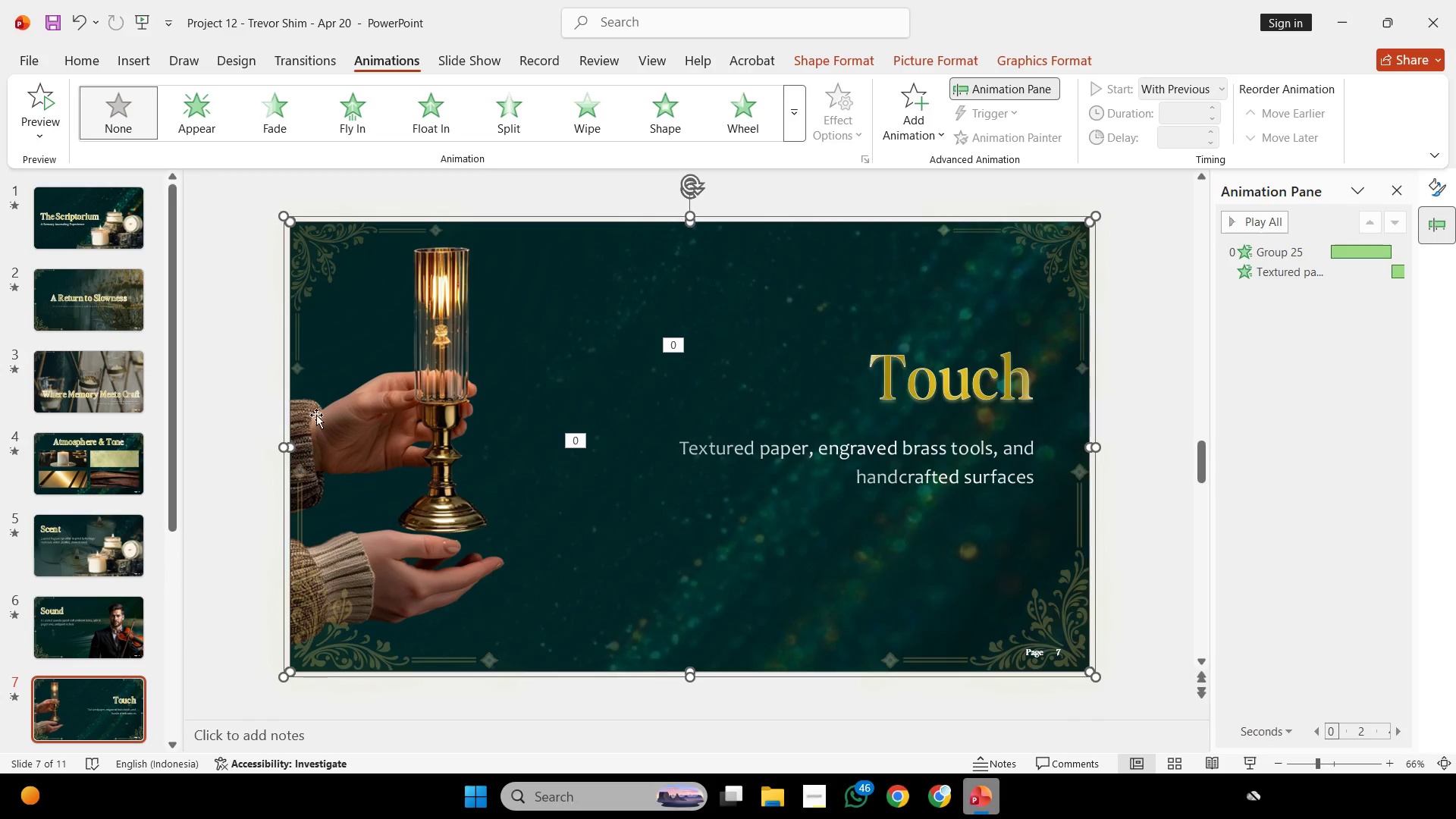 
left_click([400, 432])
 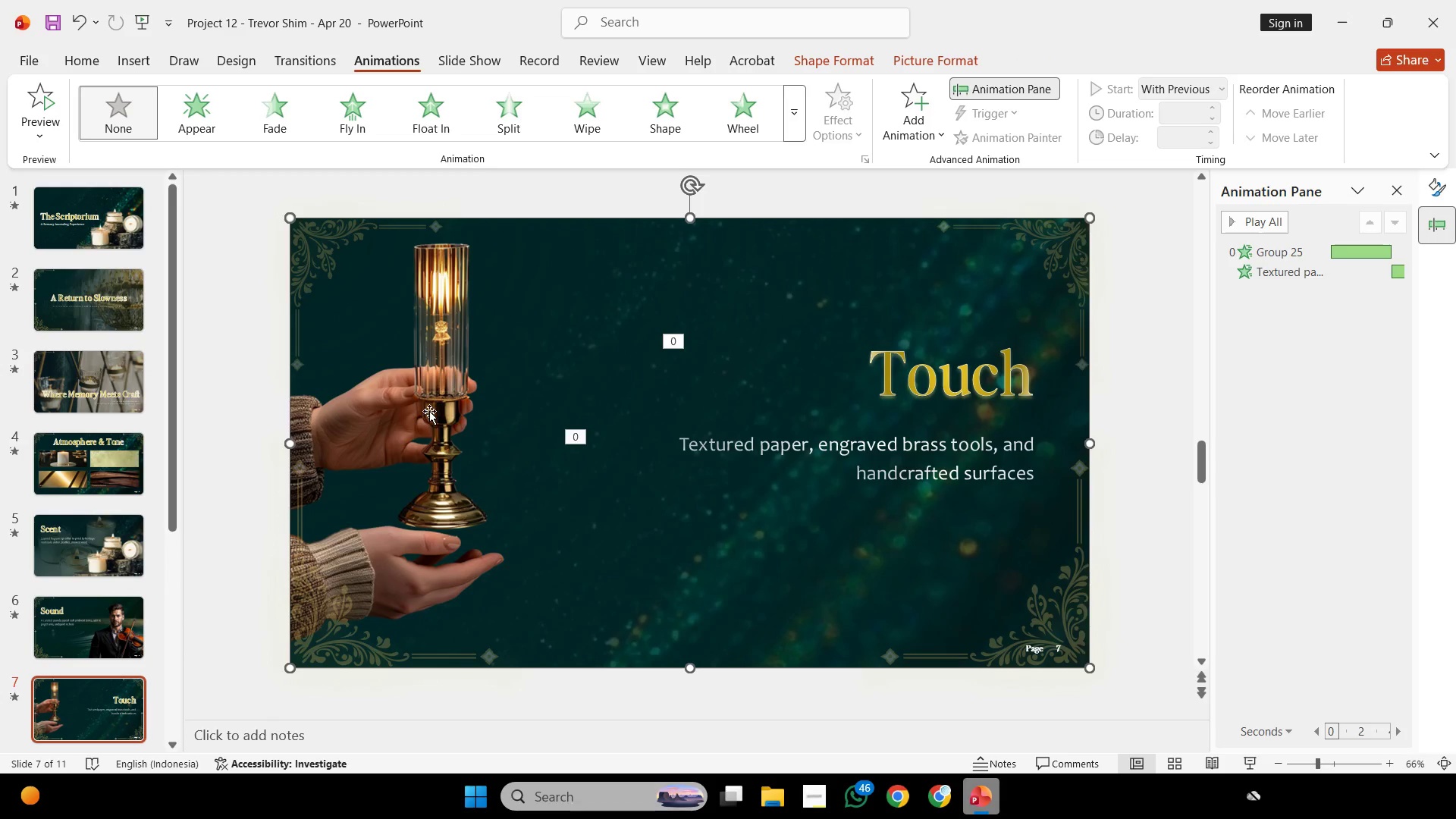 
left_click([429, 410])
 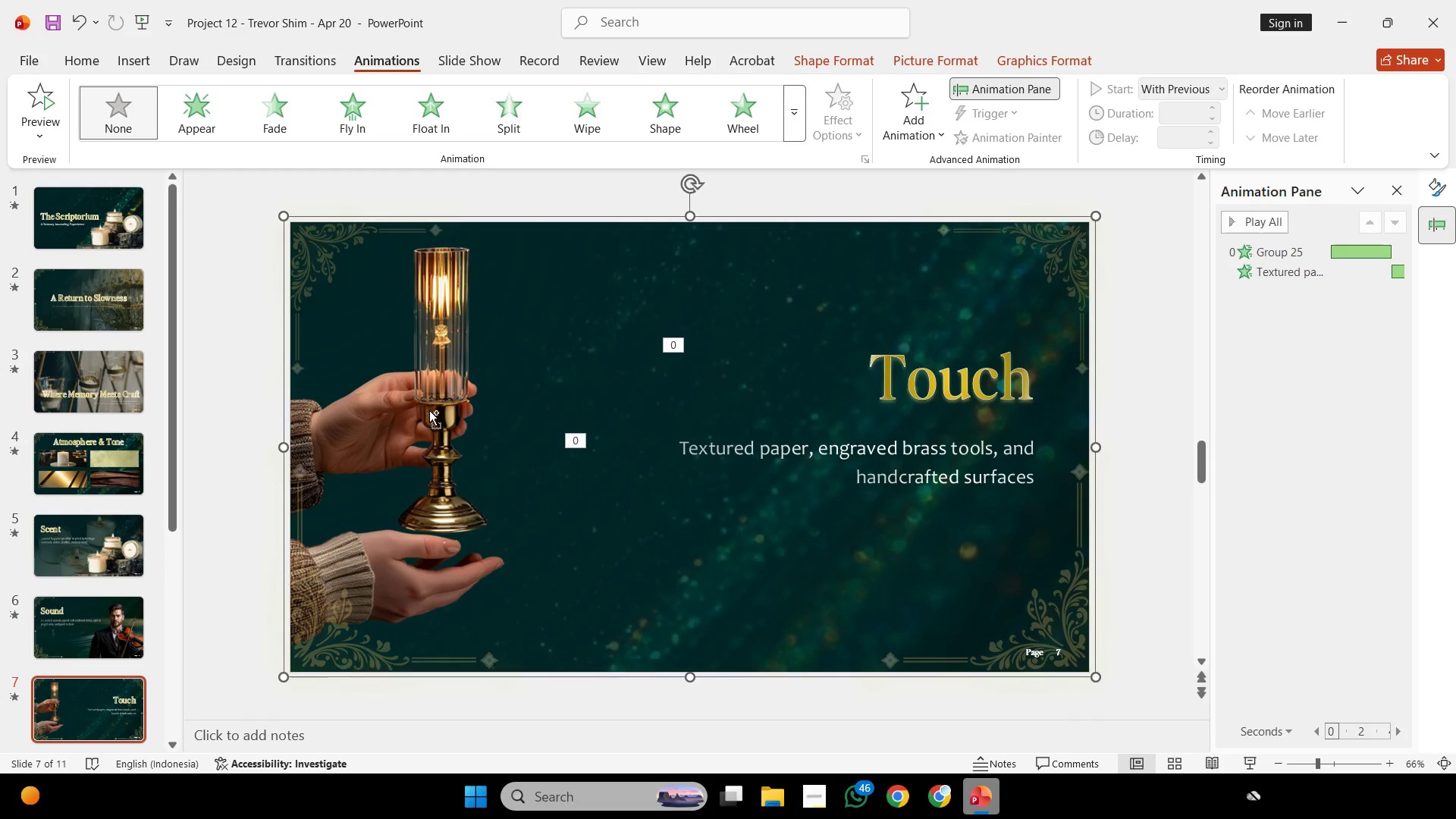 
key(Control+Shift+G)
 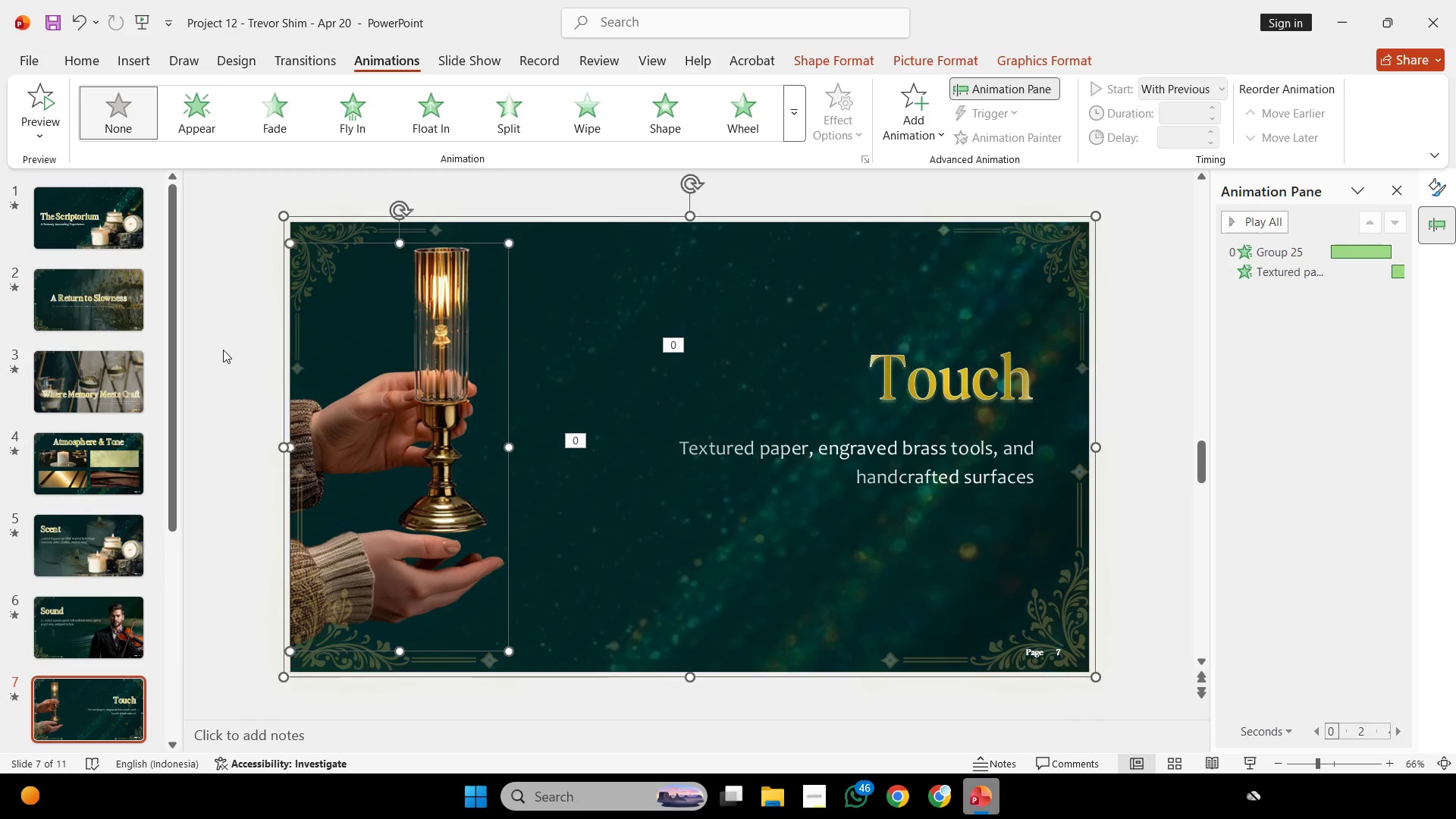 
left_click([223, 350])
 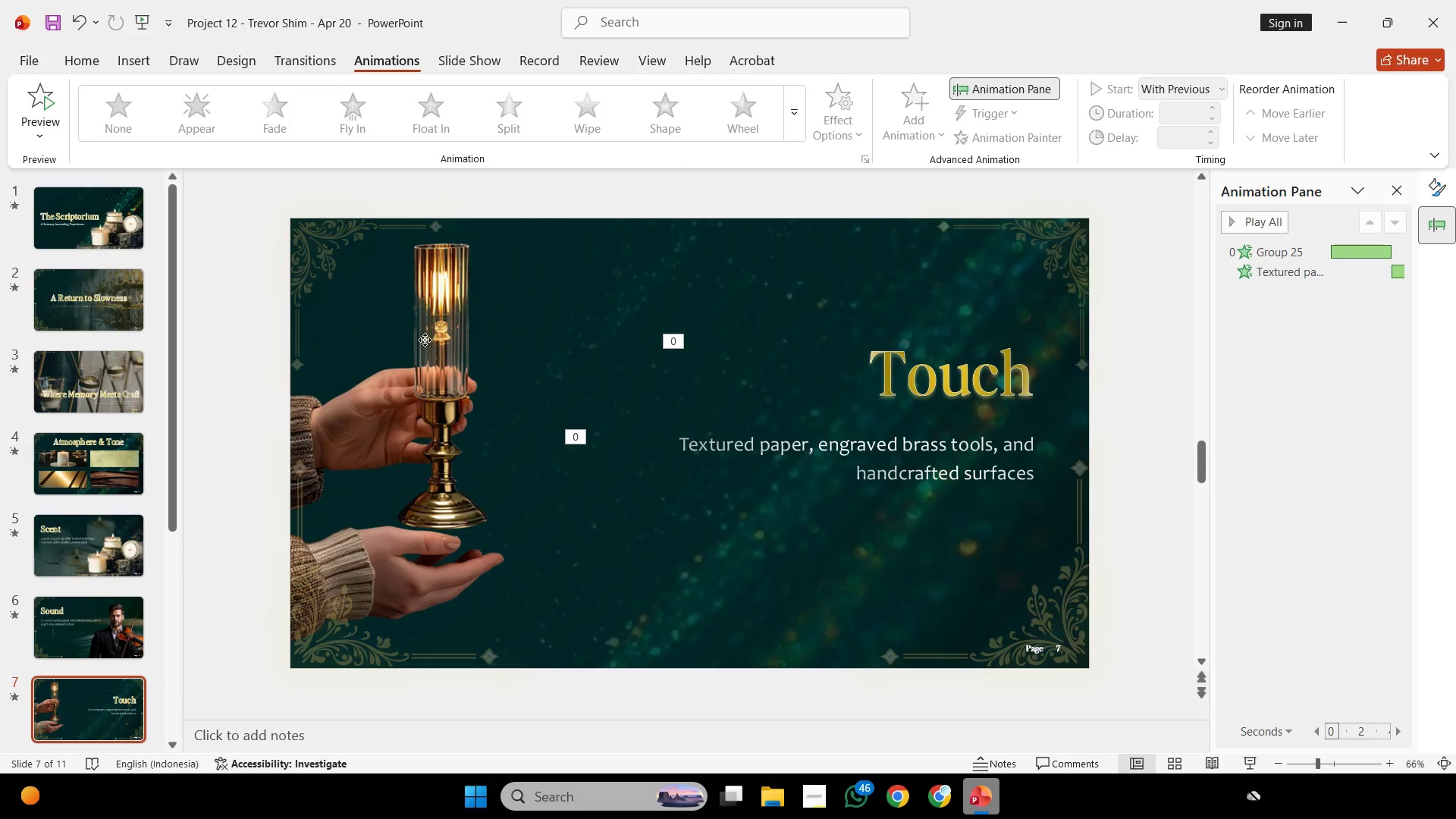 
left_click([425, 340])
 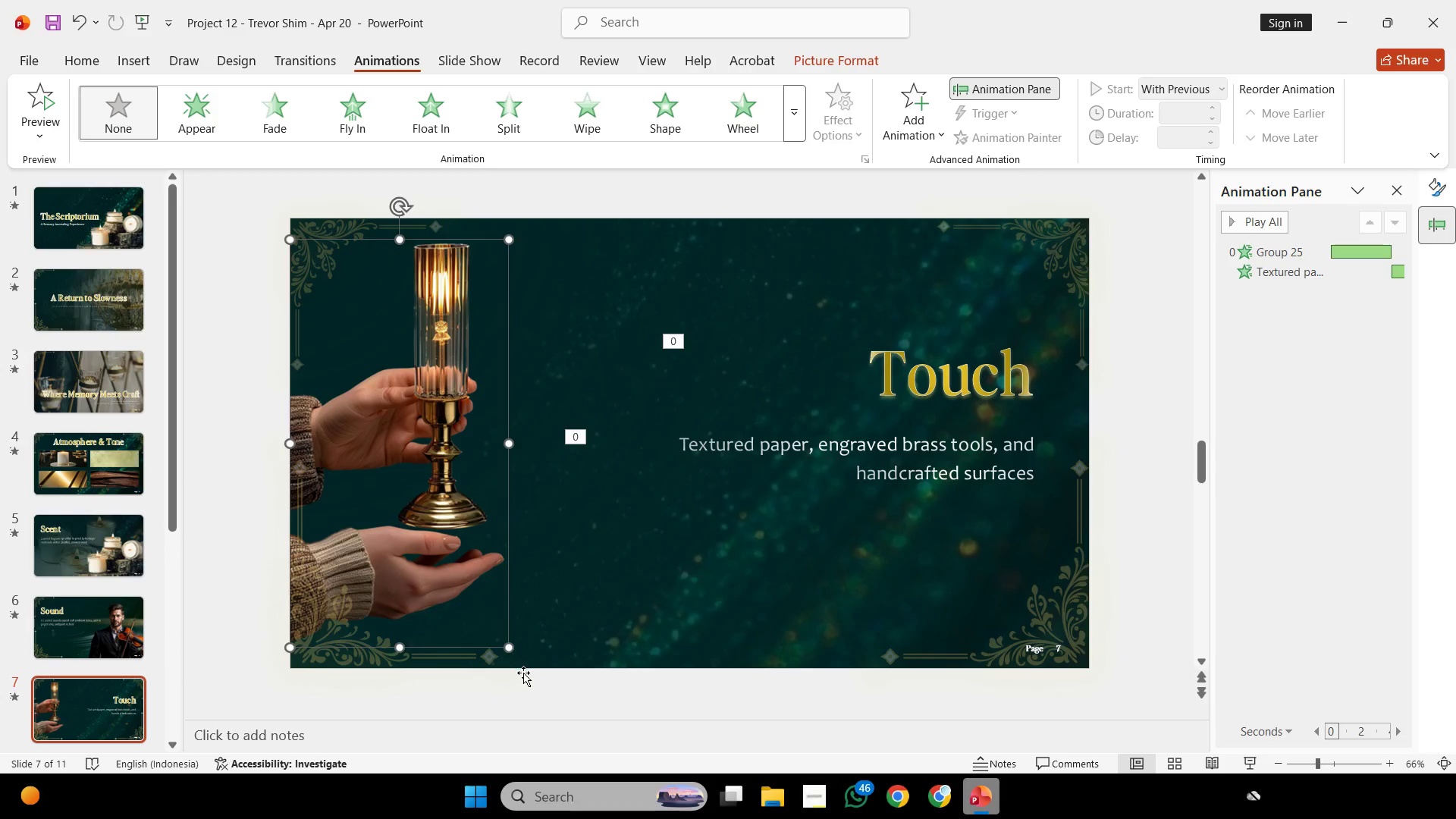 
hold_key(key=ShiftLeft, duration=2.44)
left_click_drag(start_coordinate=[510, 647], to_coordinate=[519, 651])
 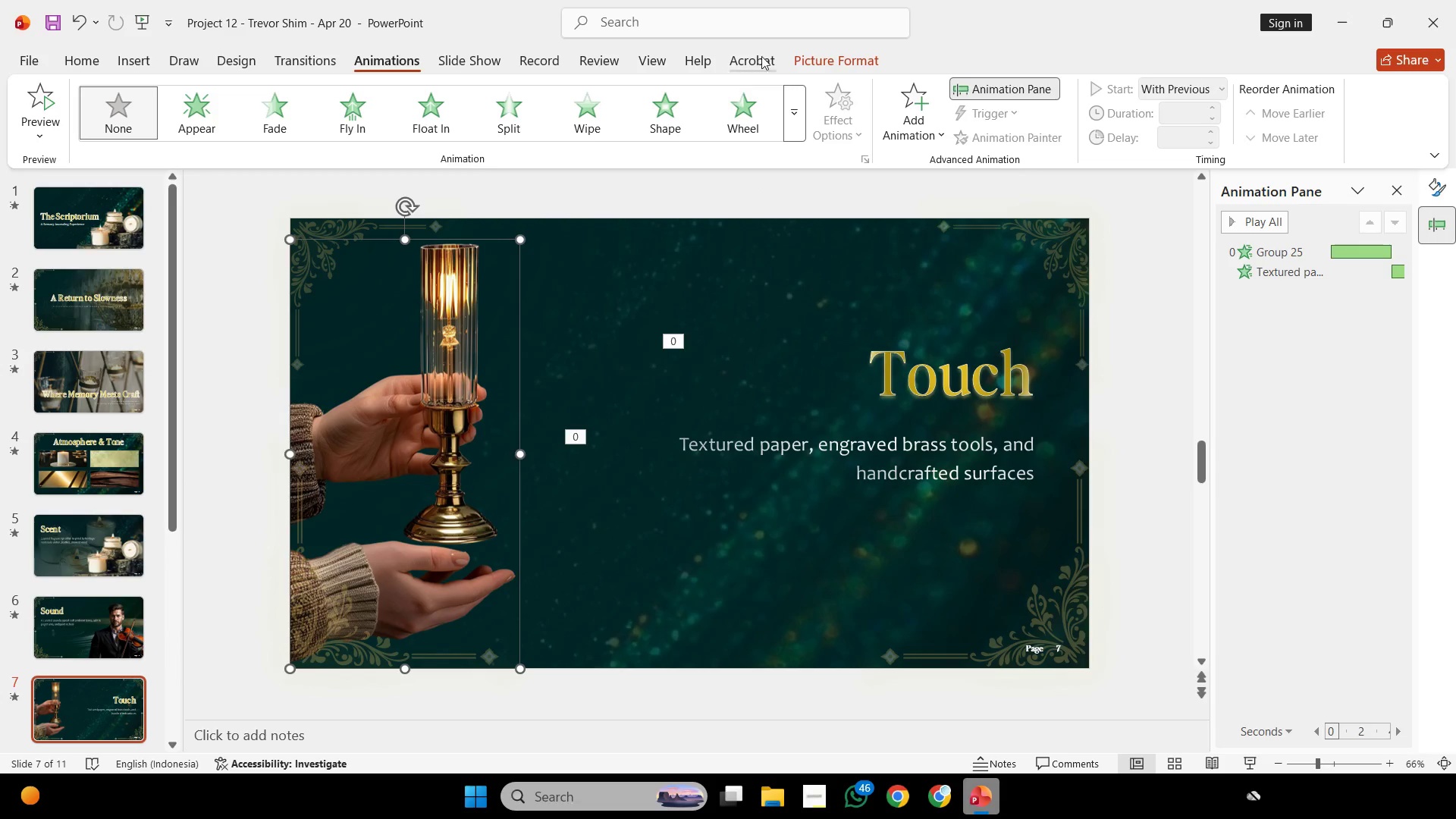 
left_click([825, 50])
 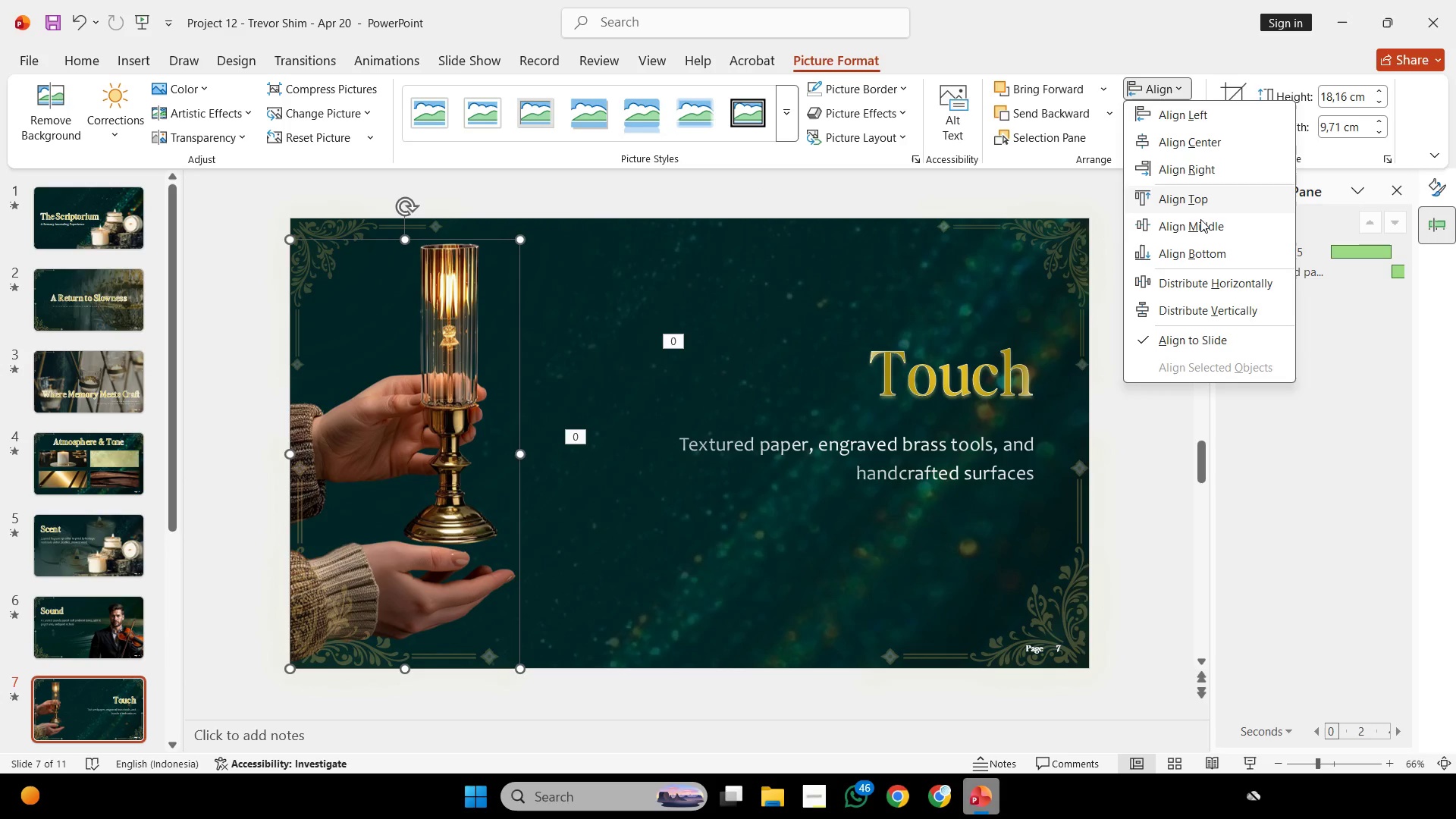 
left_click([1203, 236])
 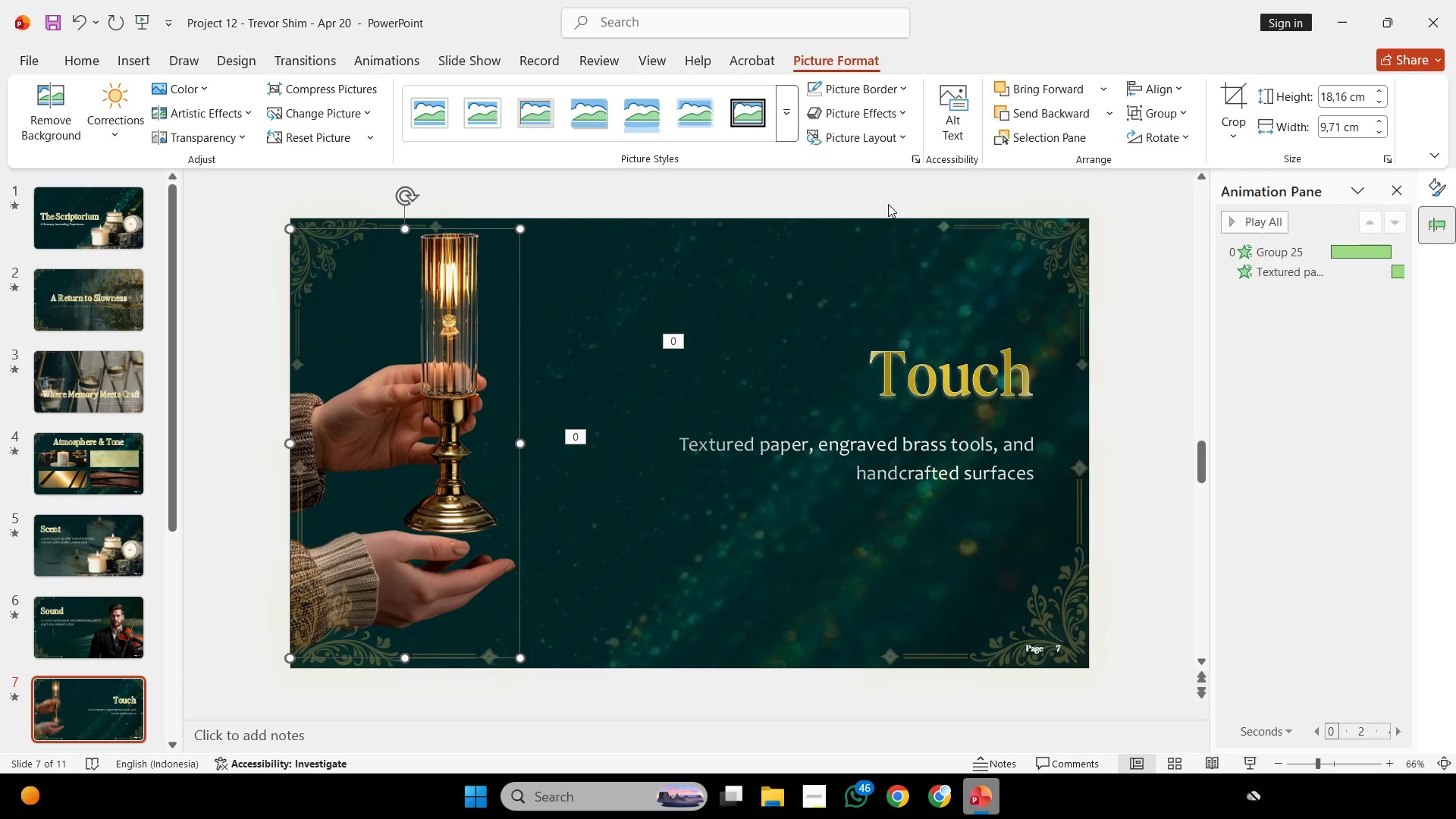 
left_click([888, 204])
 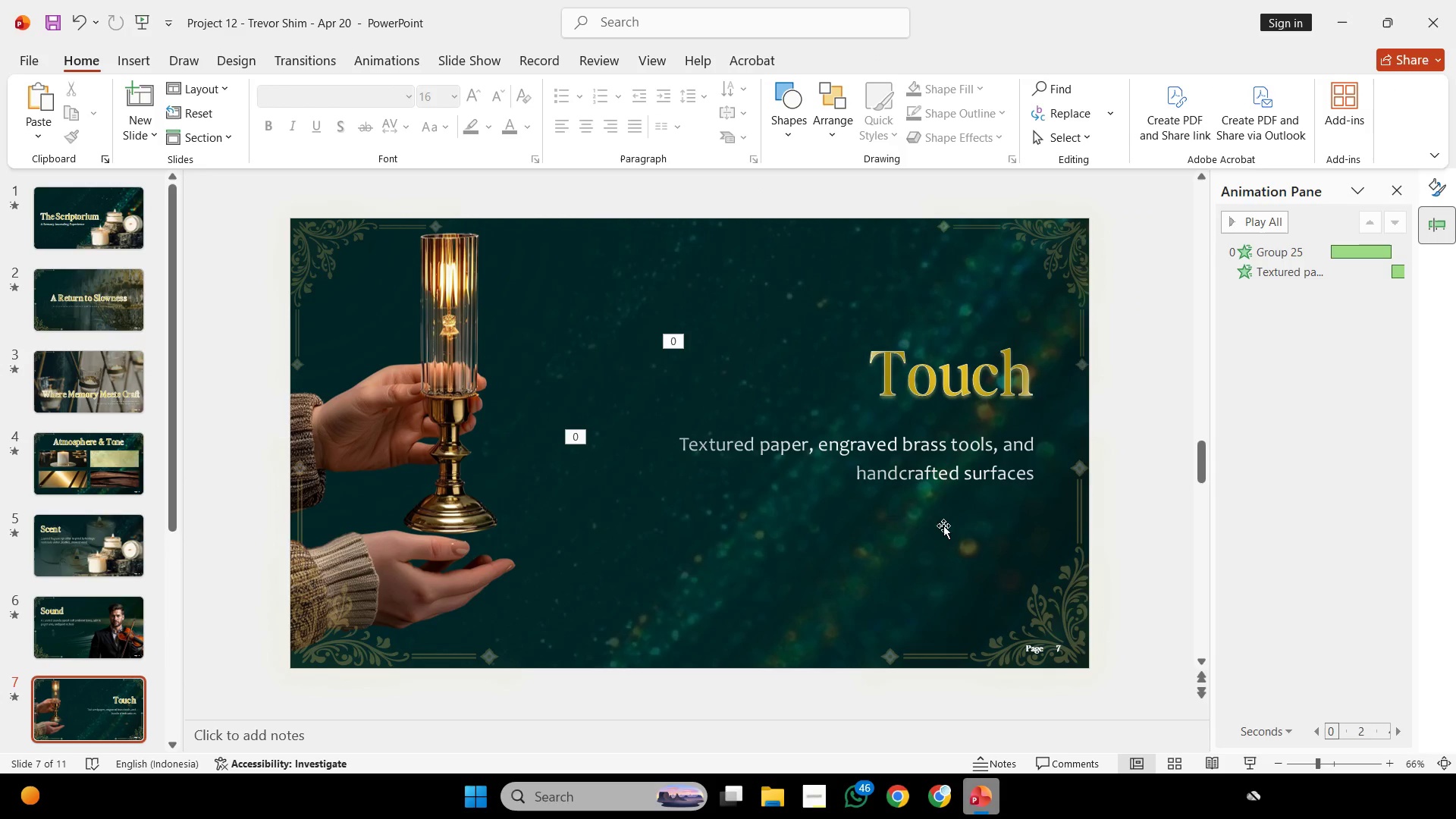 
left_click([950, 478])
 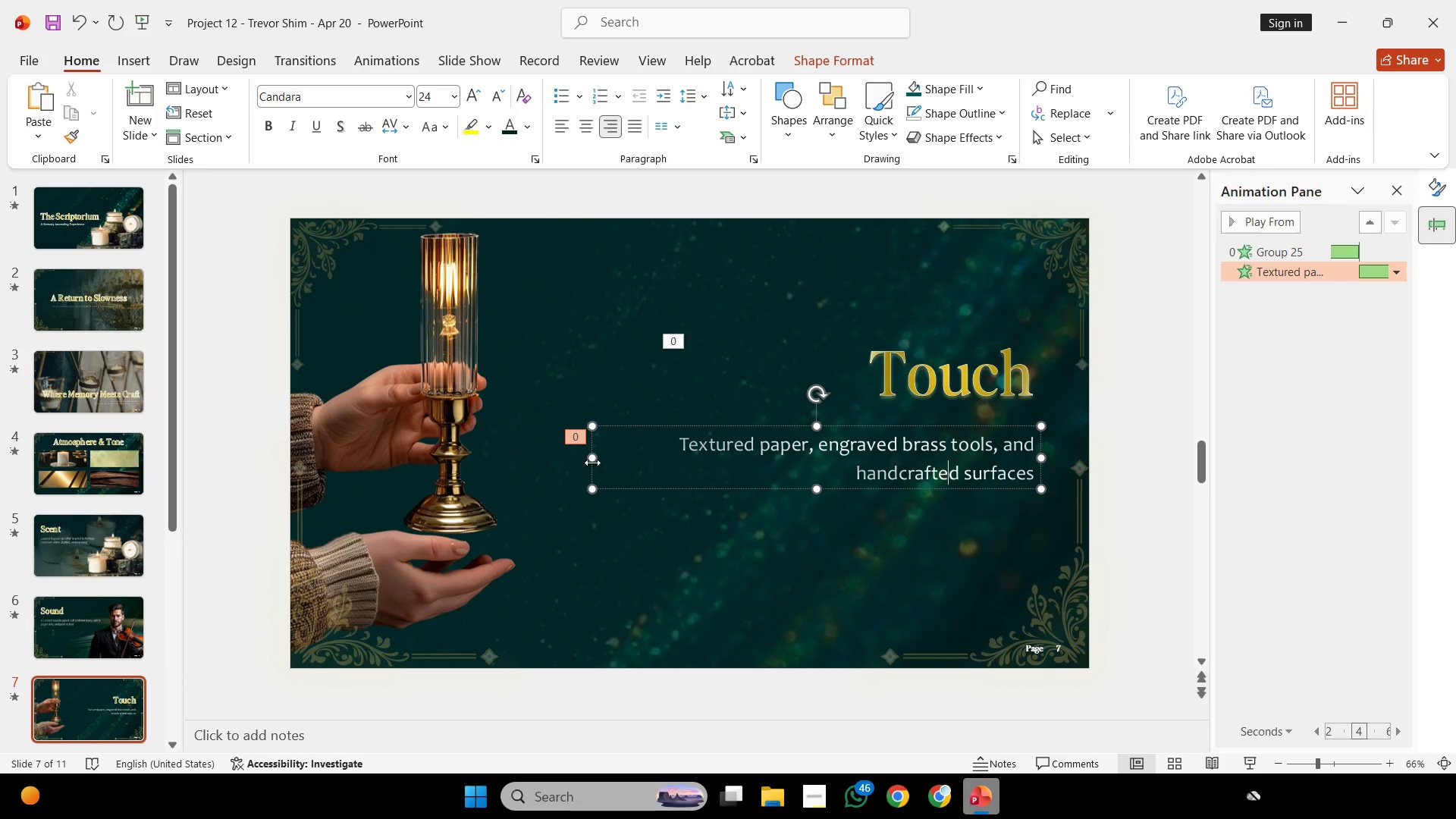 
left_click_drag(start_coordinate=[592, 453], to_coordinate=[689, 453])
 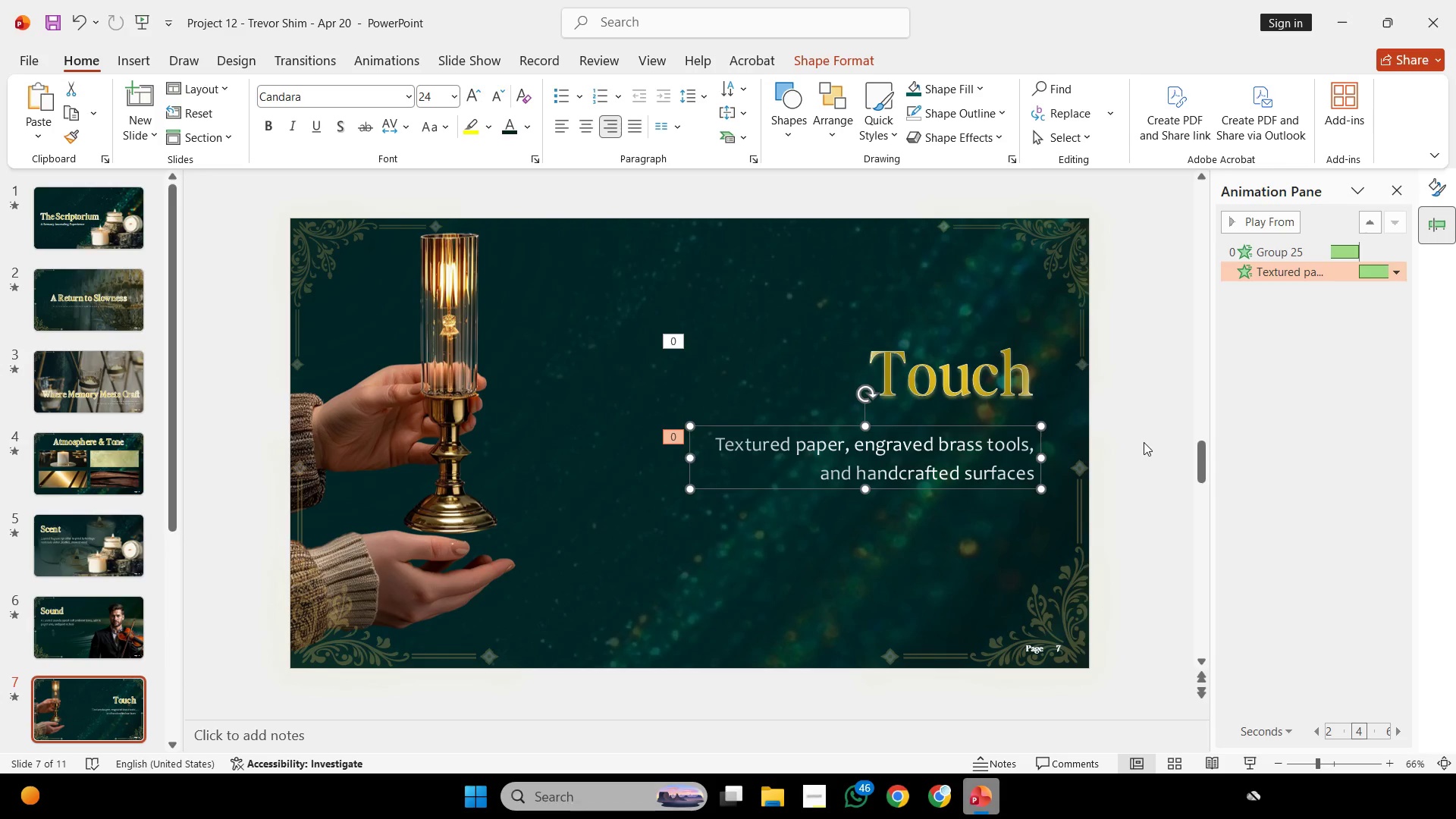 
left_click([1144, 442])
 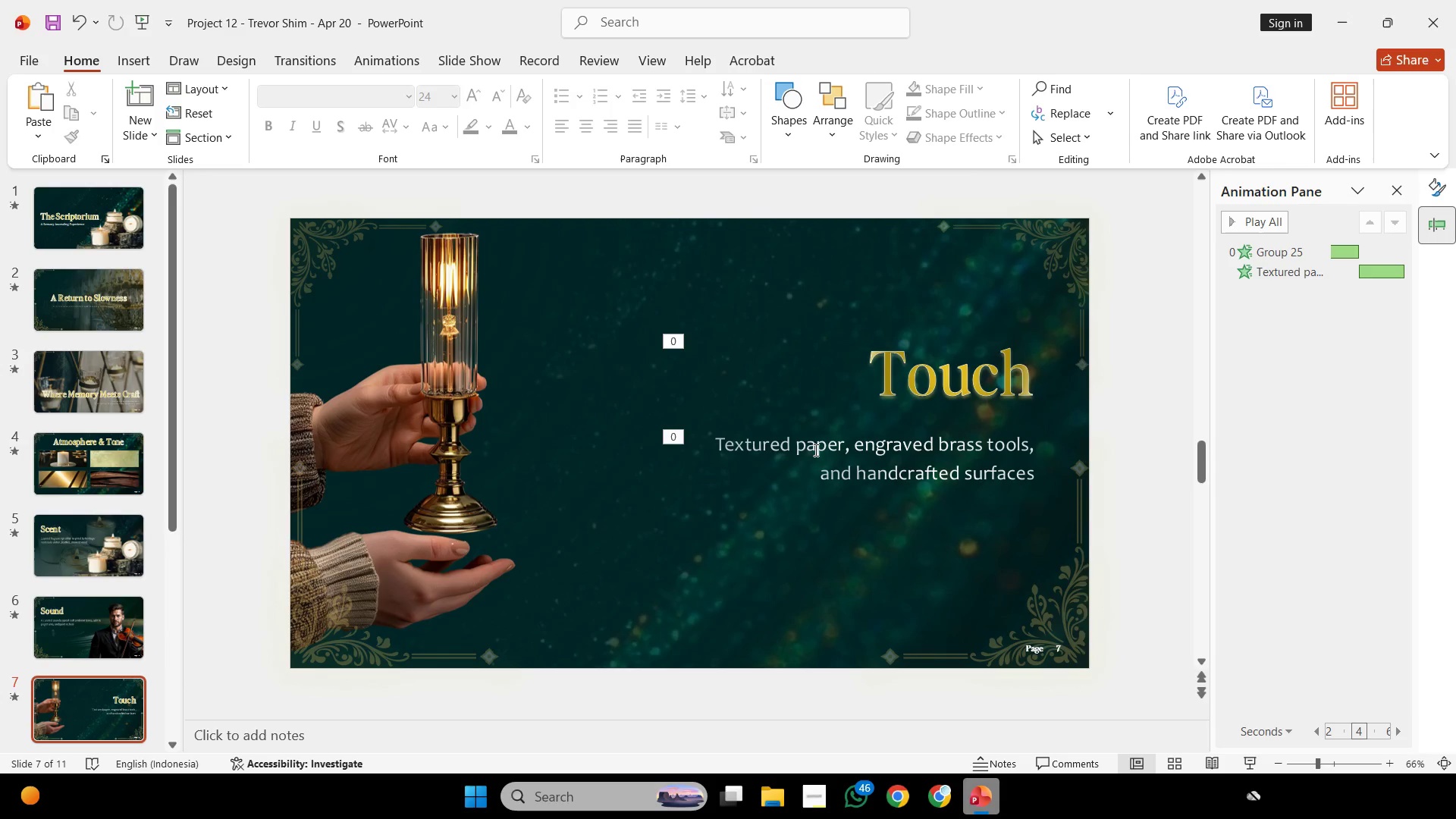 
wait(6.16)
 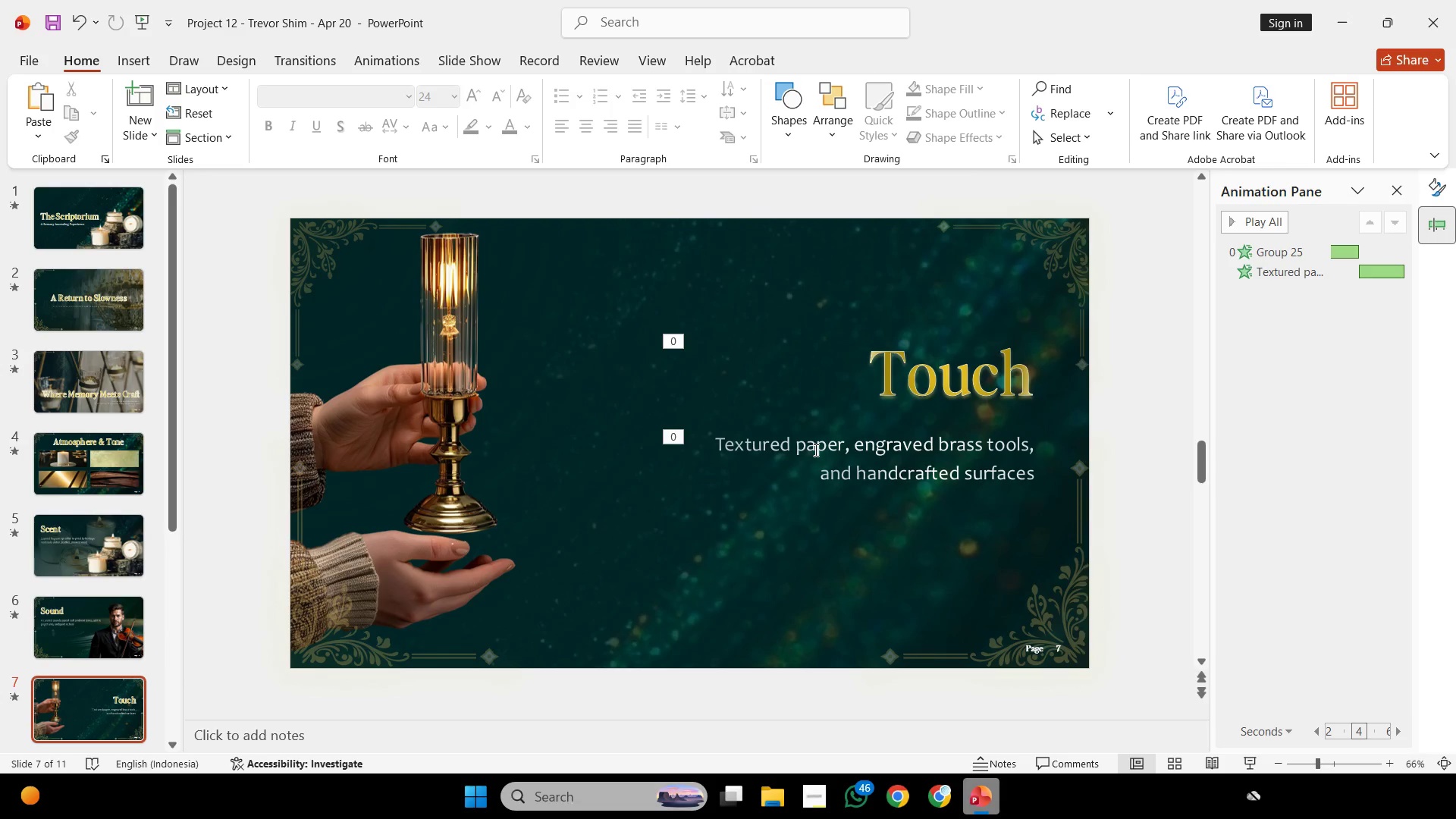 
double_click([1110, 635])
 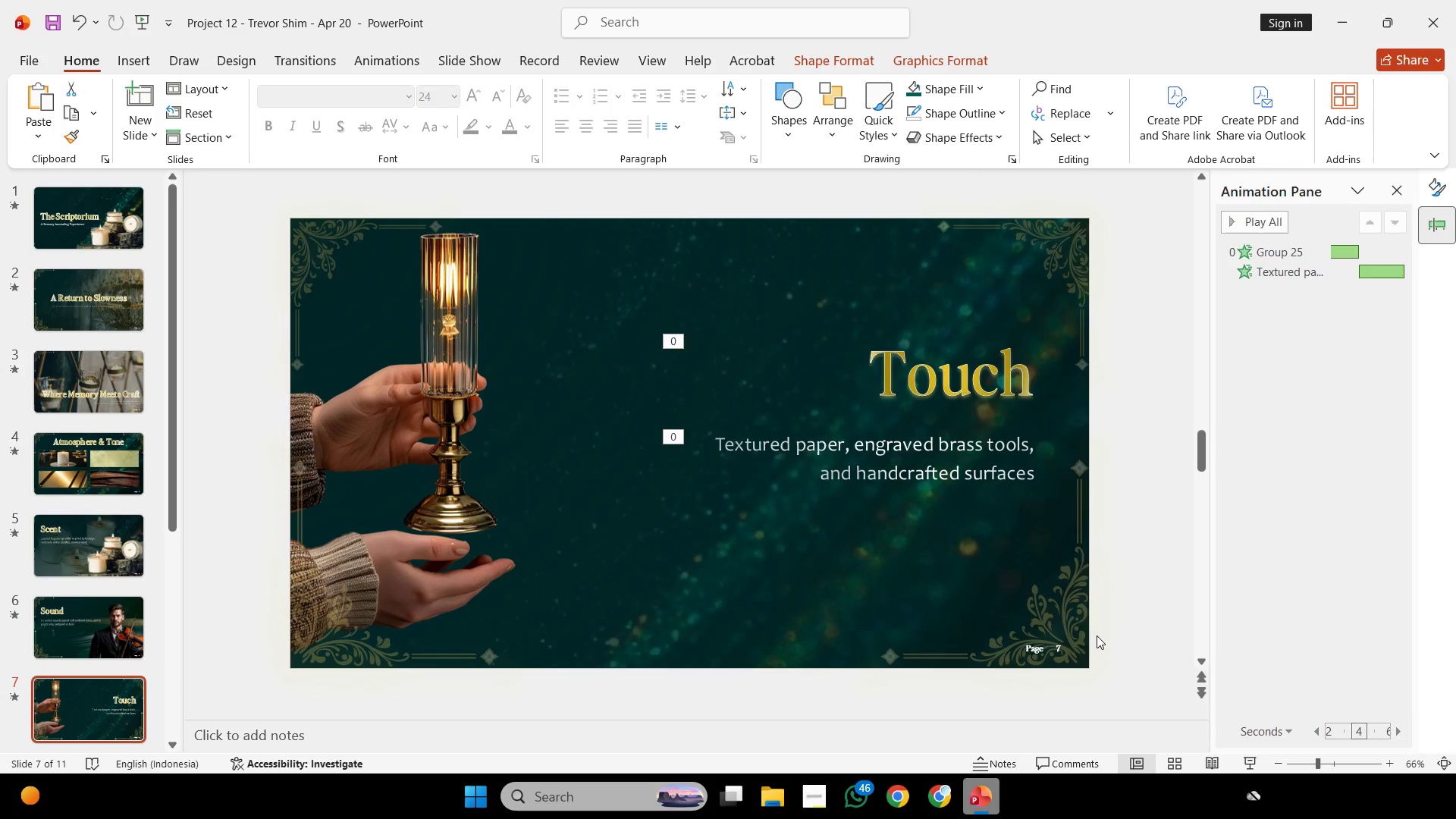 
left_click_drag(start_coordinate=[1128, 631], to_coordinate=[1046, 648])
 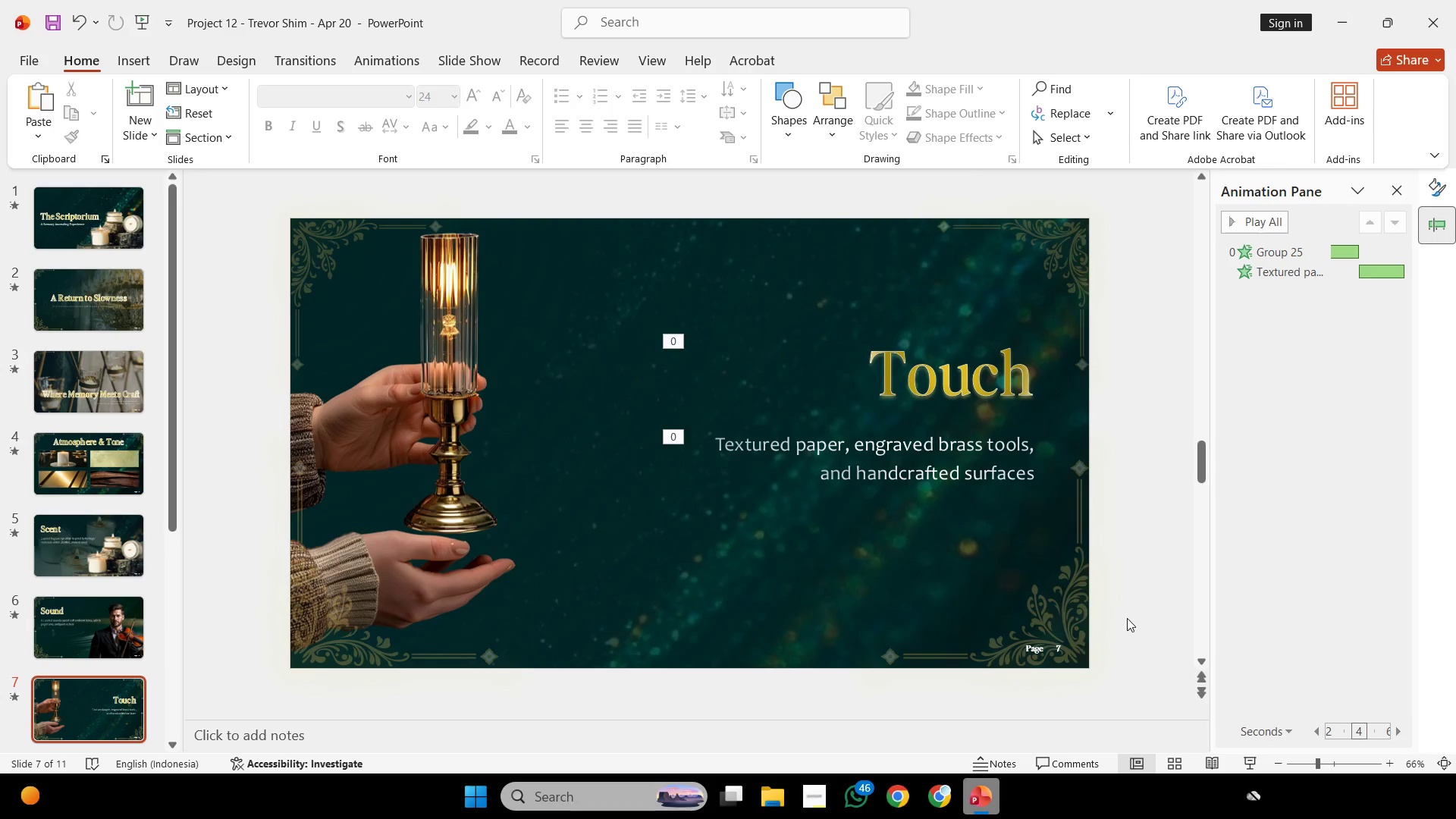 
left_click_drag(start_coordinate=[1128, 618], to_coordinate=[902, 708])
 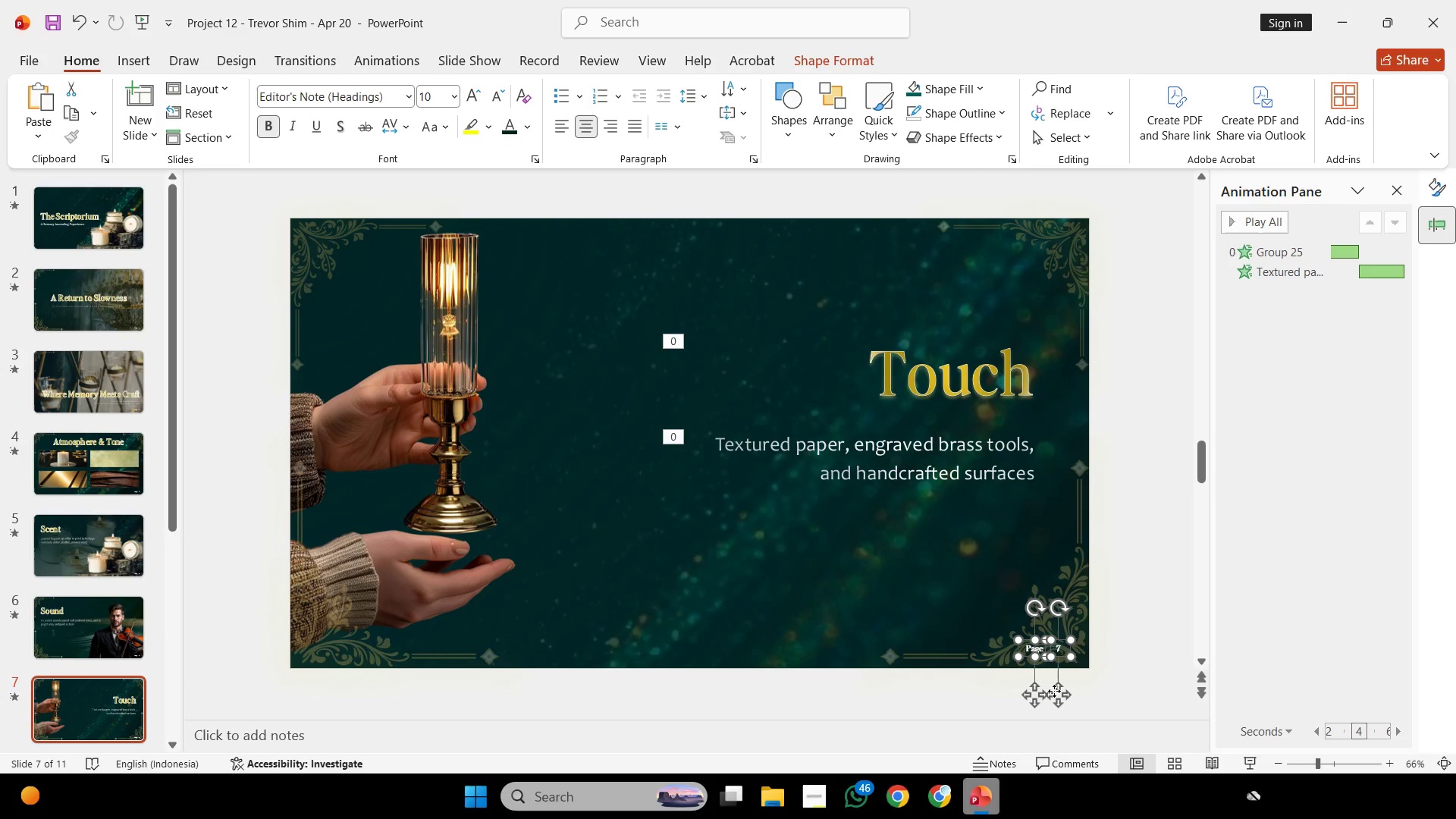 
right_click([1054, 691])
 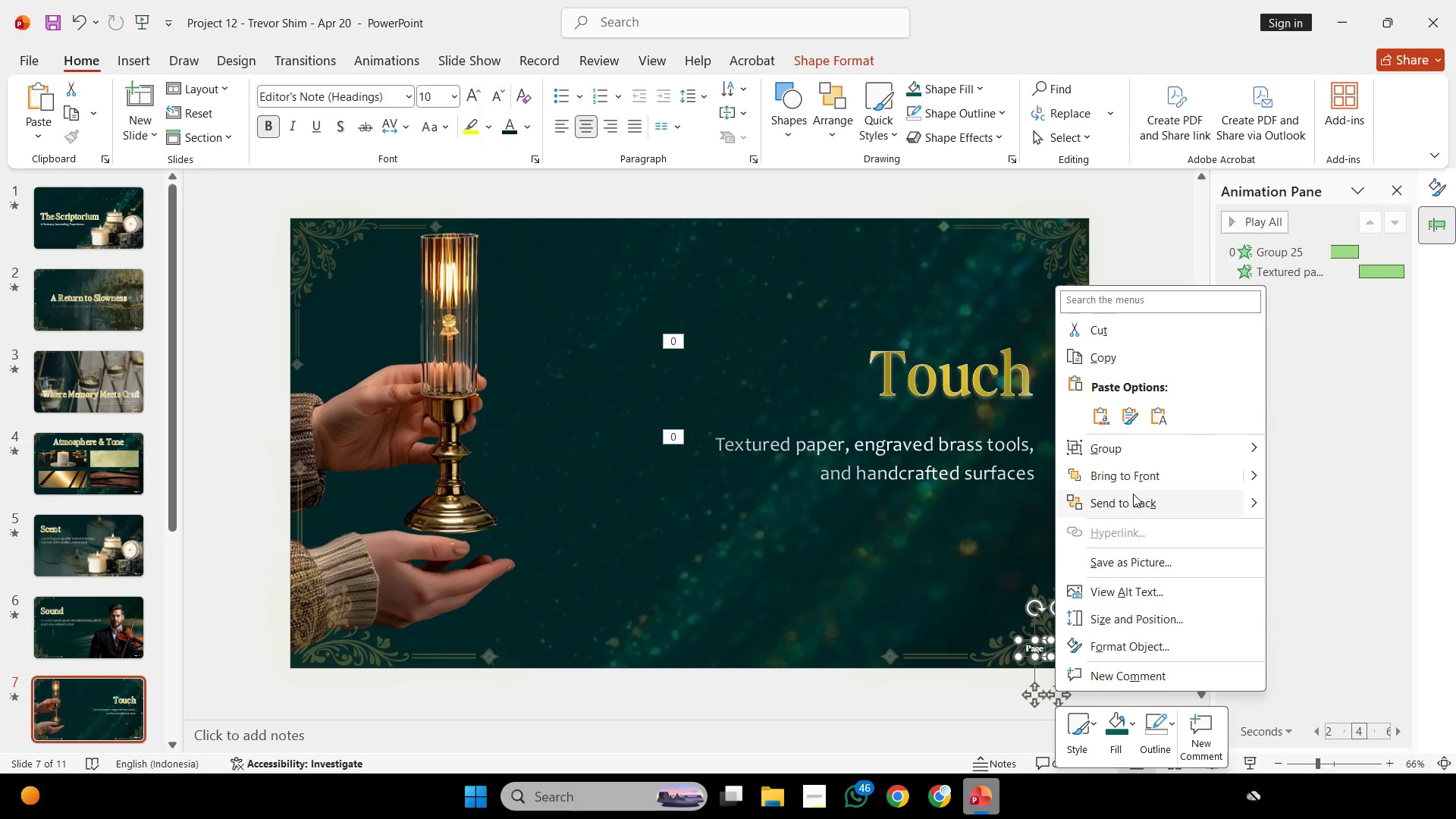 
left_click([1140, 480])
 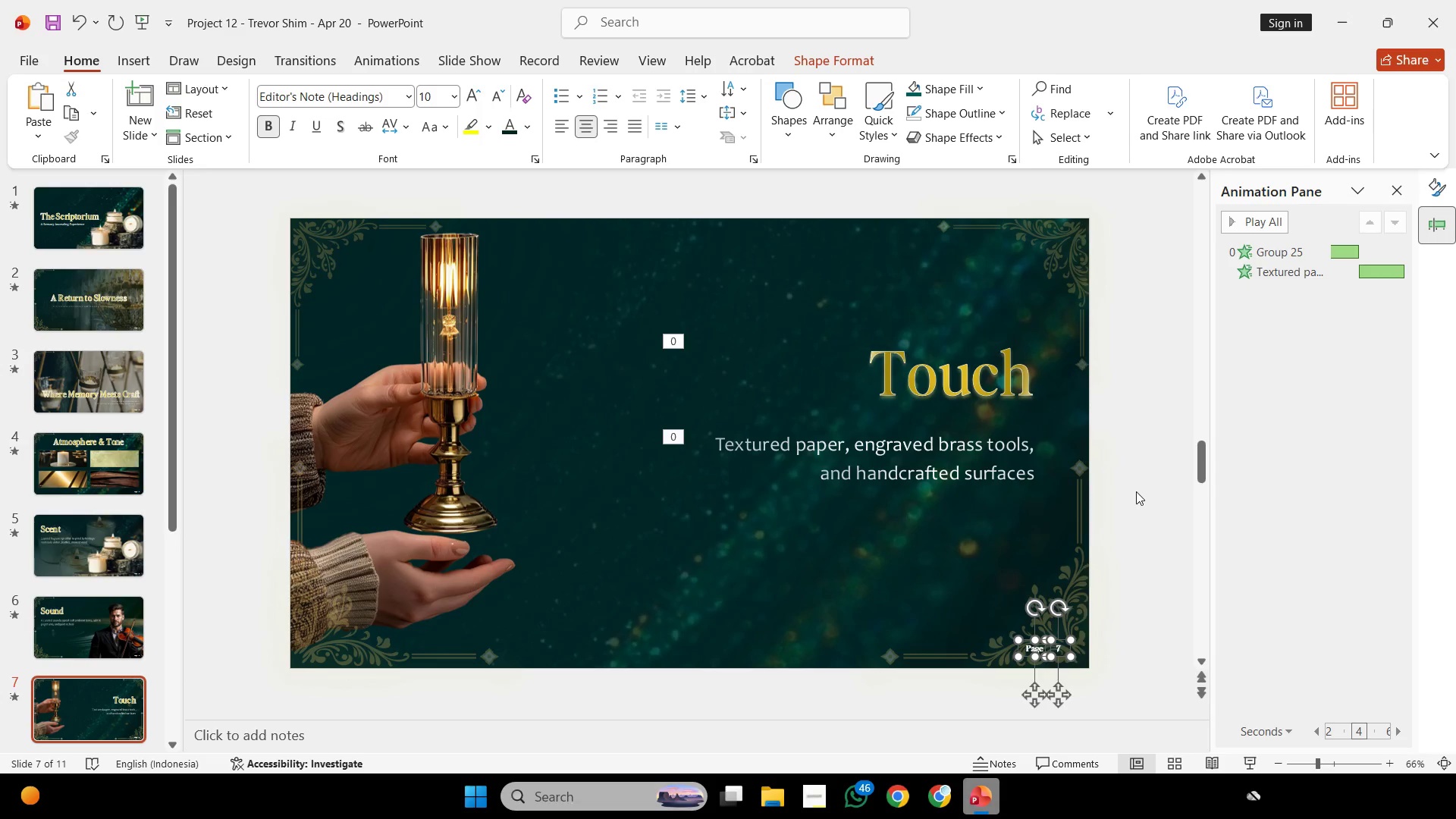 
left_click([1136, 491])
 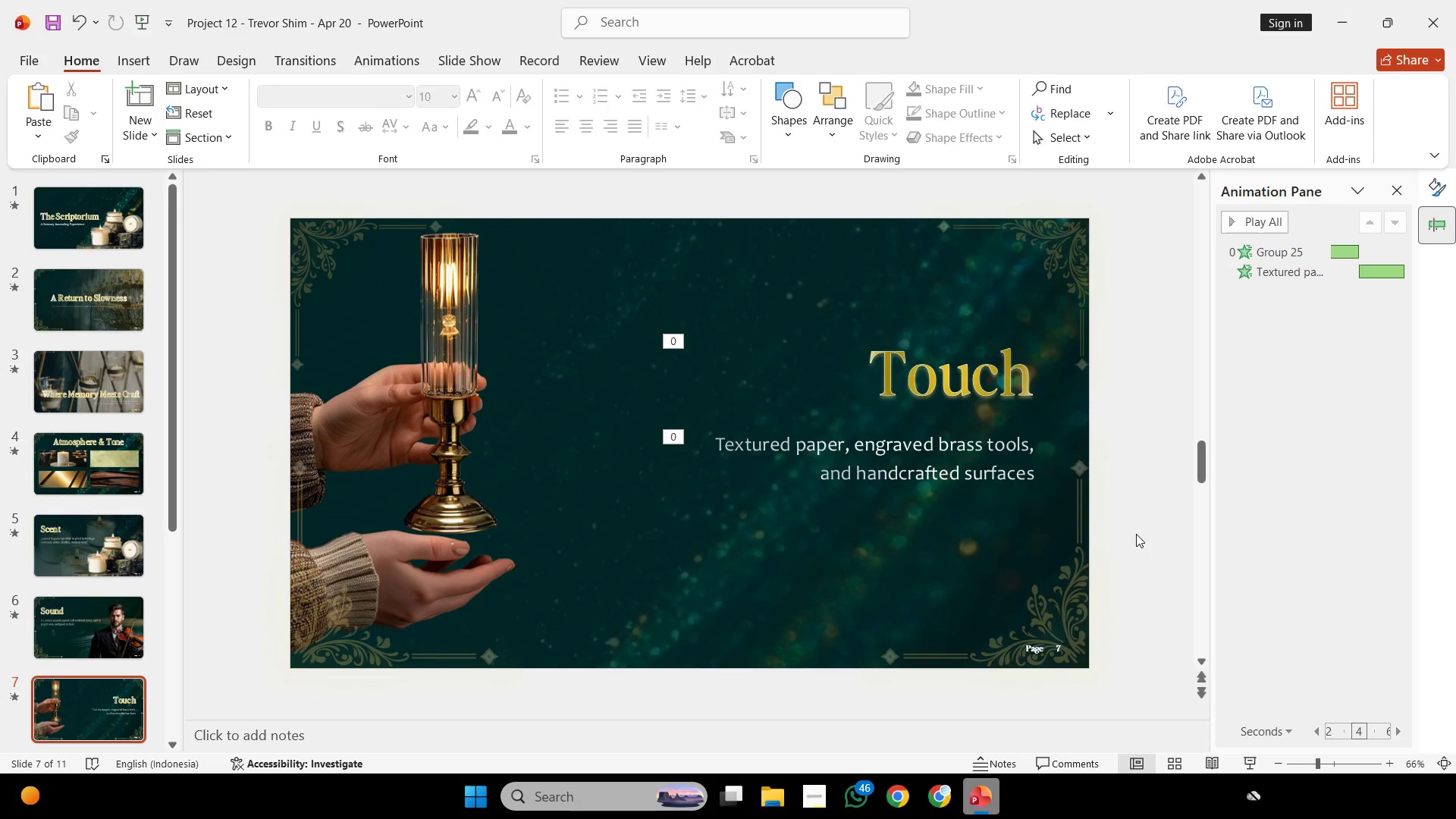 
hold_key(key=ControlLeft, duration=0.62)
 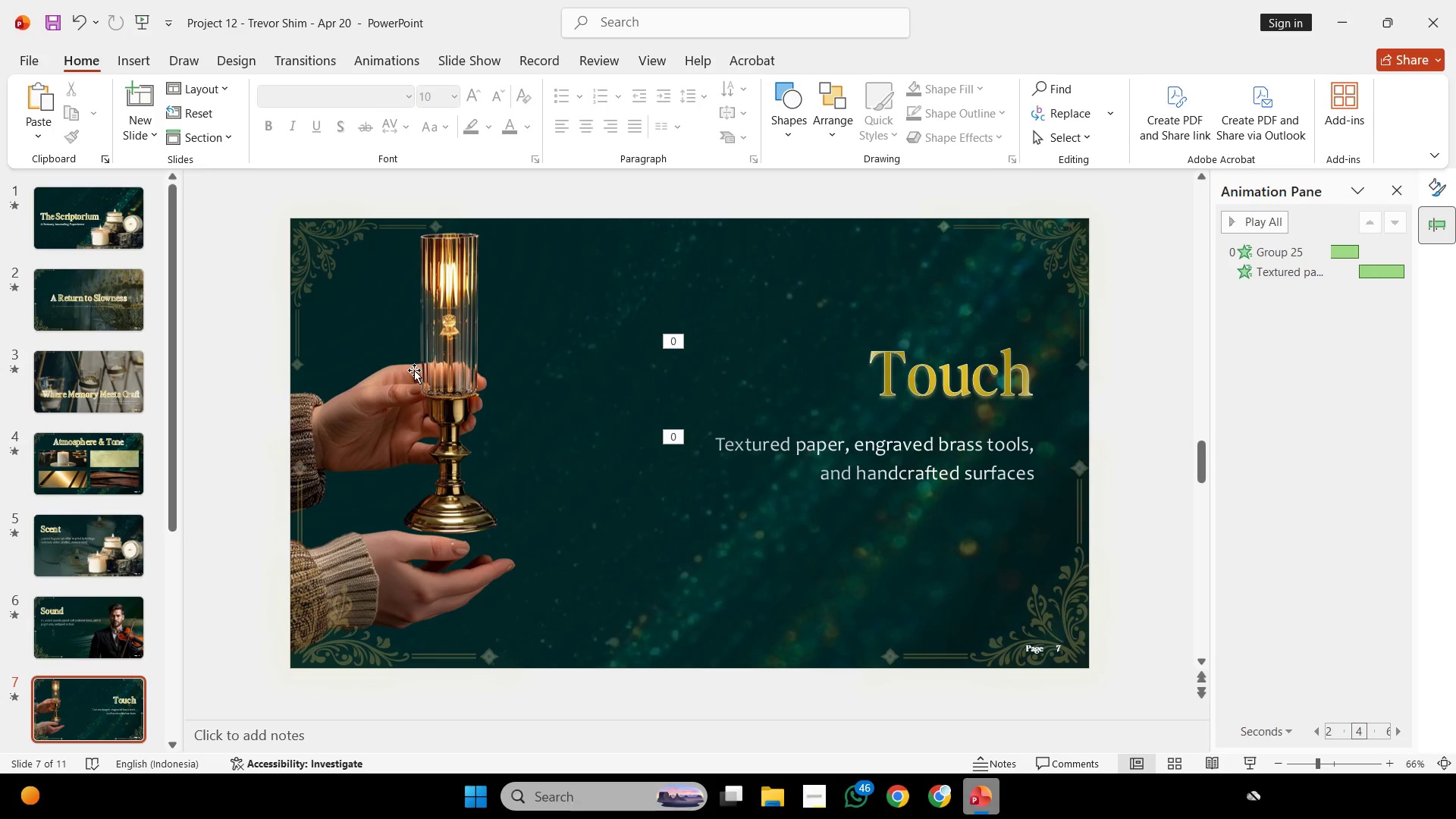 
left_click([439, 400])
 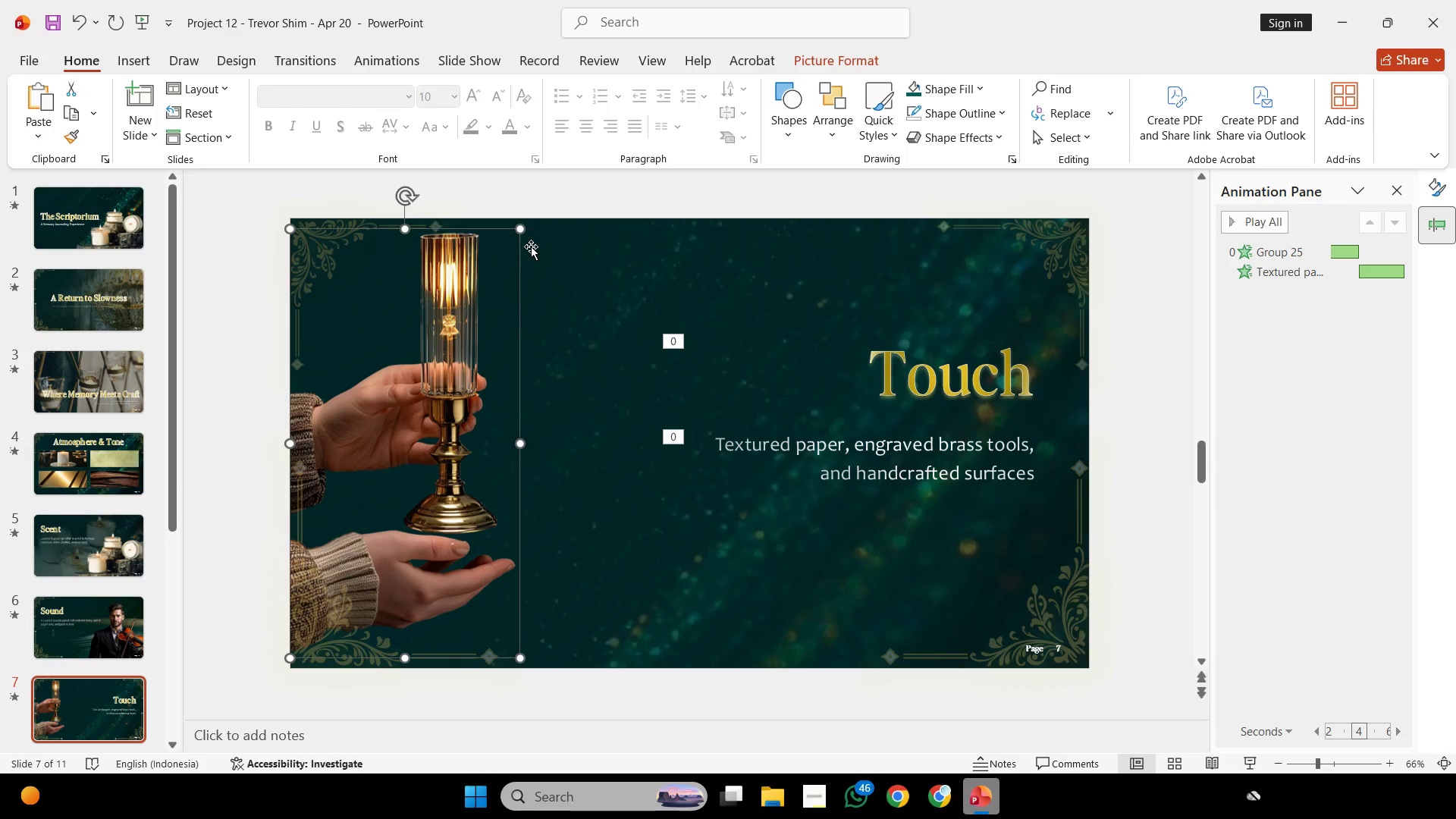 
hold_key(key=ShiftLeft, duration=1.78)
left_click_drag(start_coordinate=[519, 228], to_coordinate=[513, 262])
 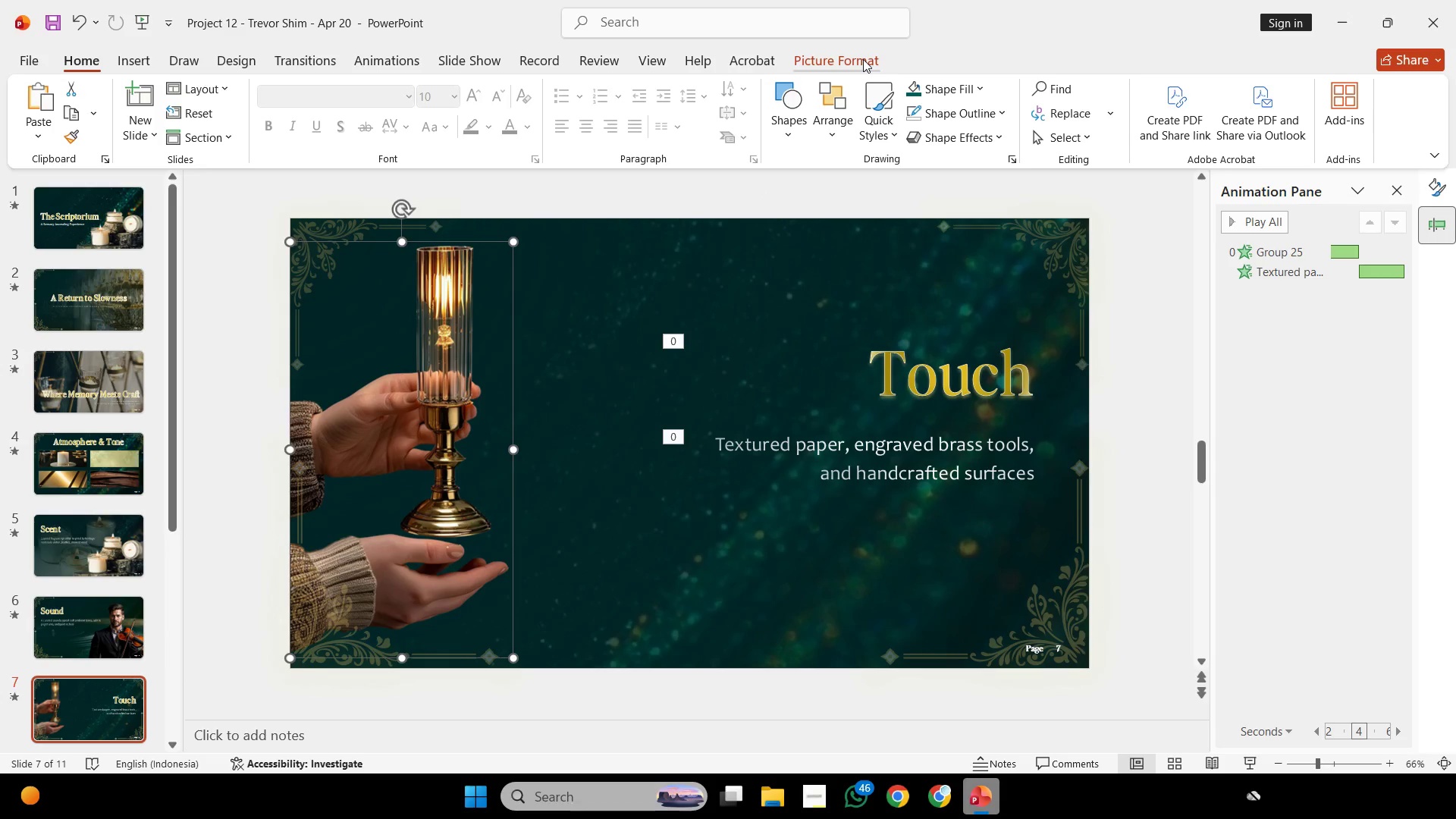 
left_click([863, 59])
 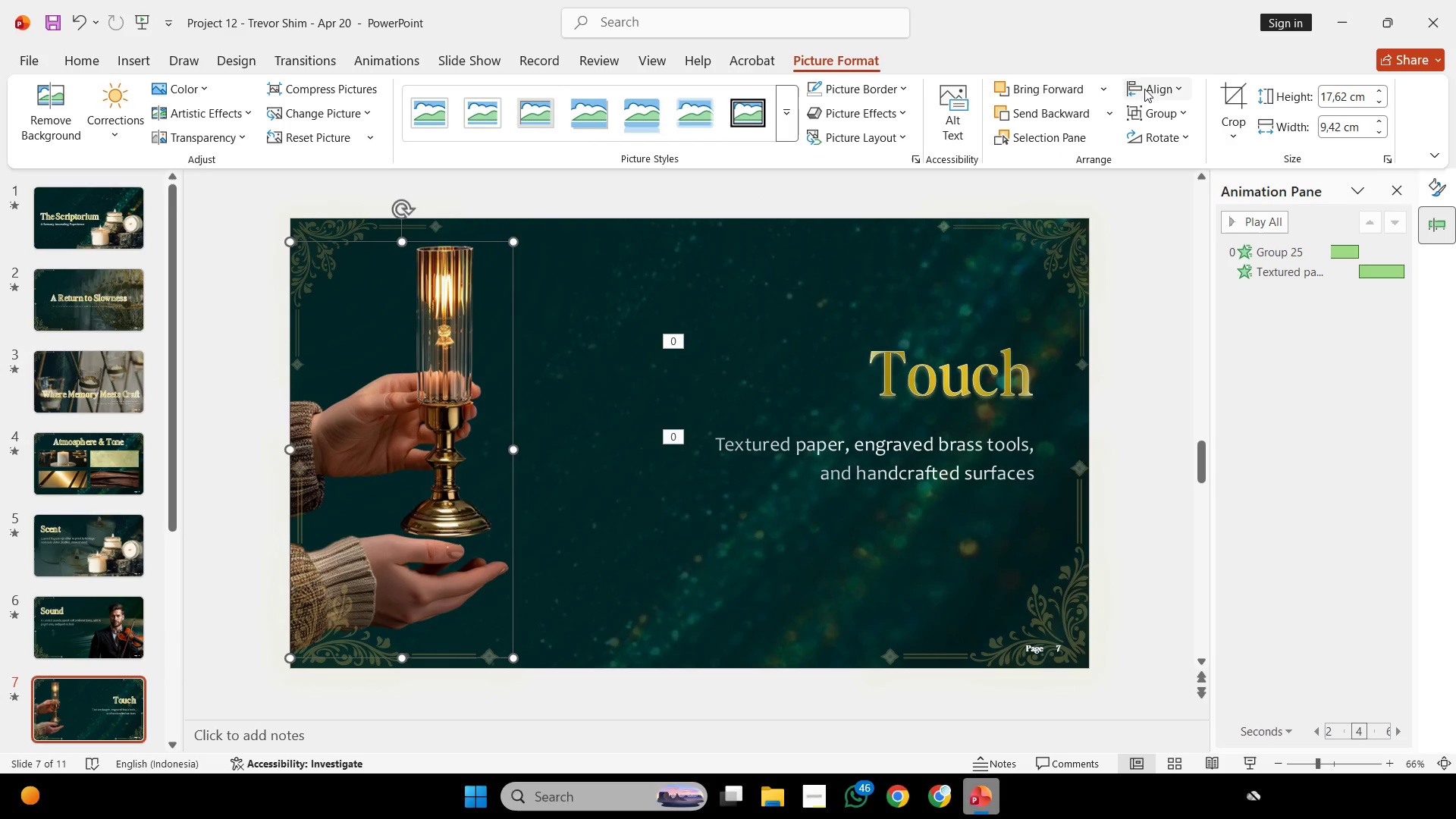 
left_click([1154, 91])
 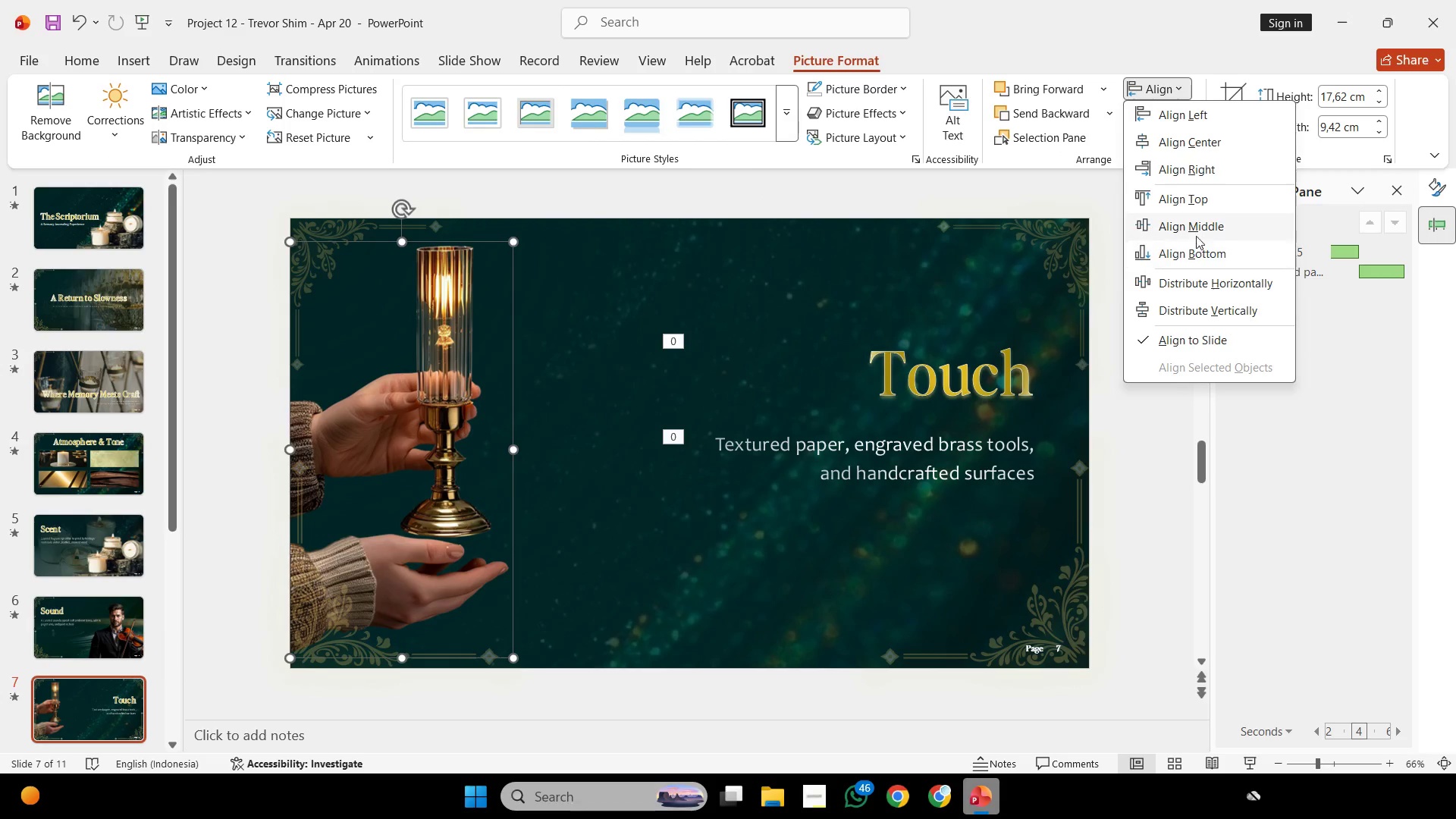 
left_click([1198, 231])
 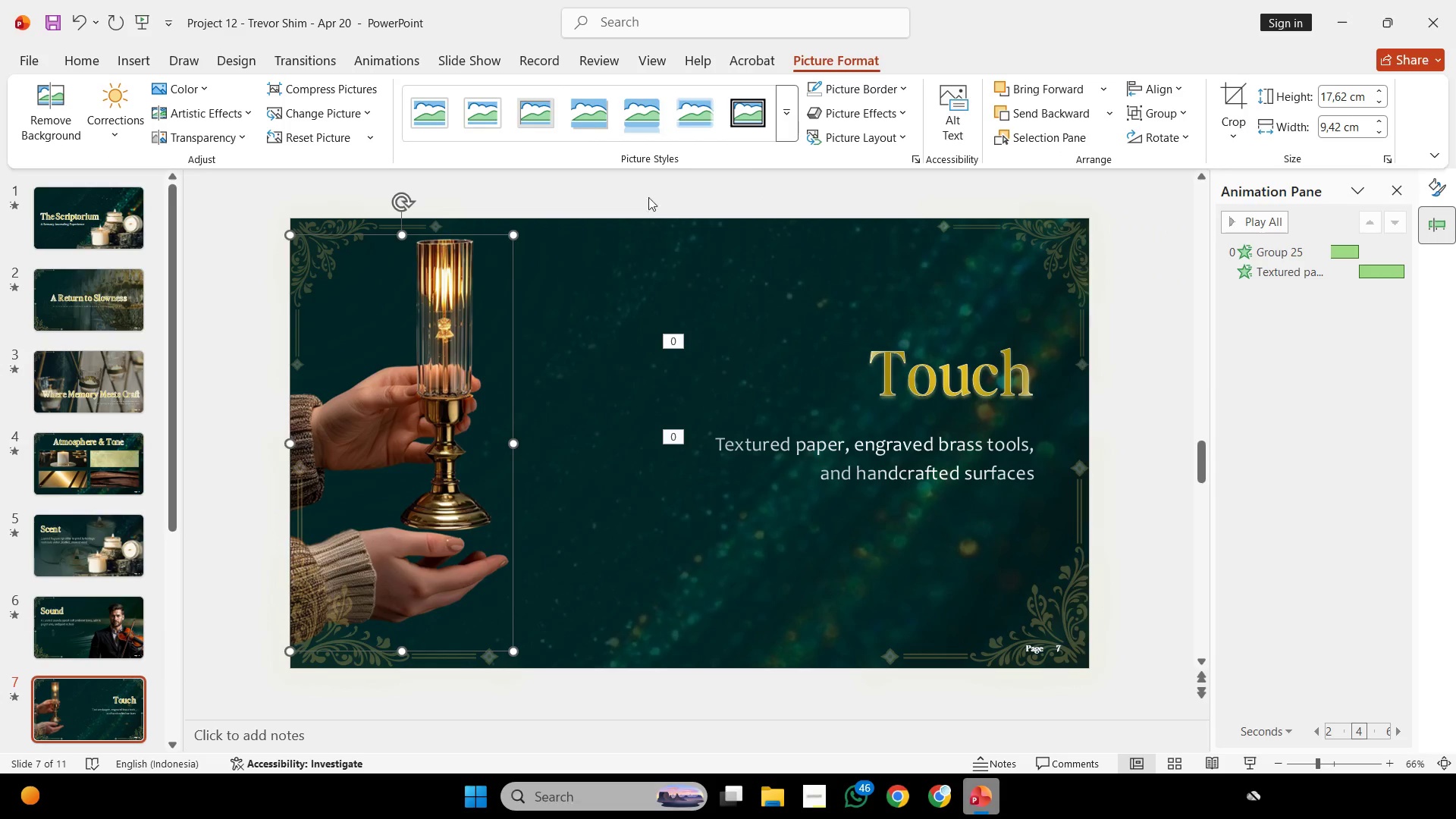 
left_click([651, 190])
 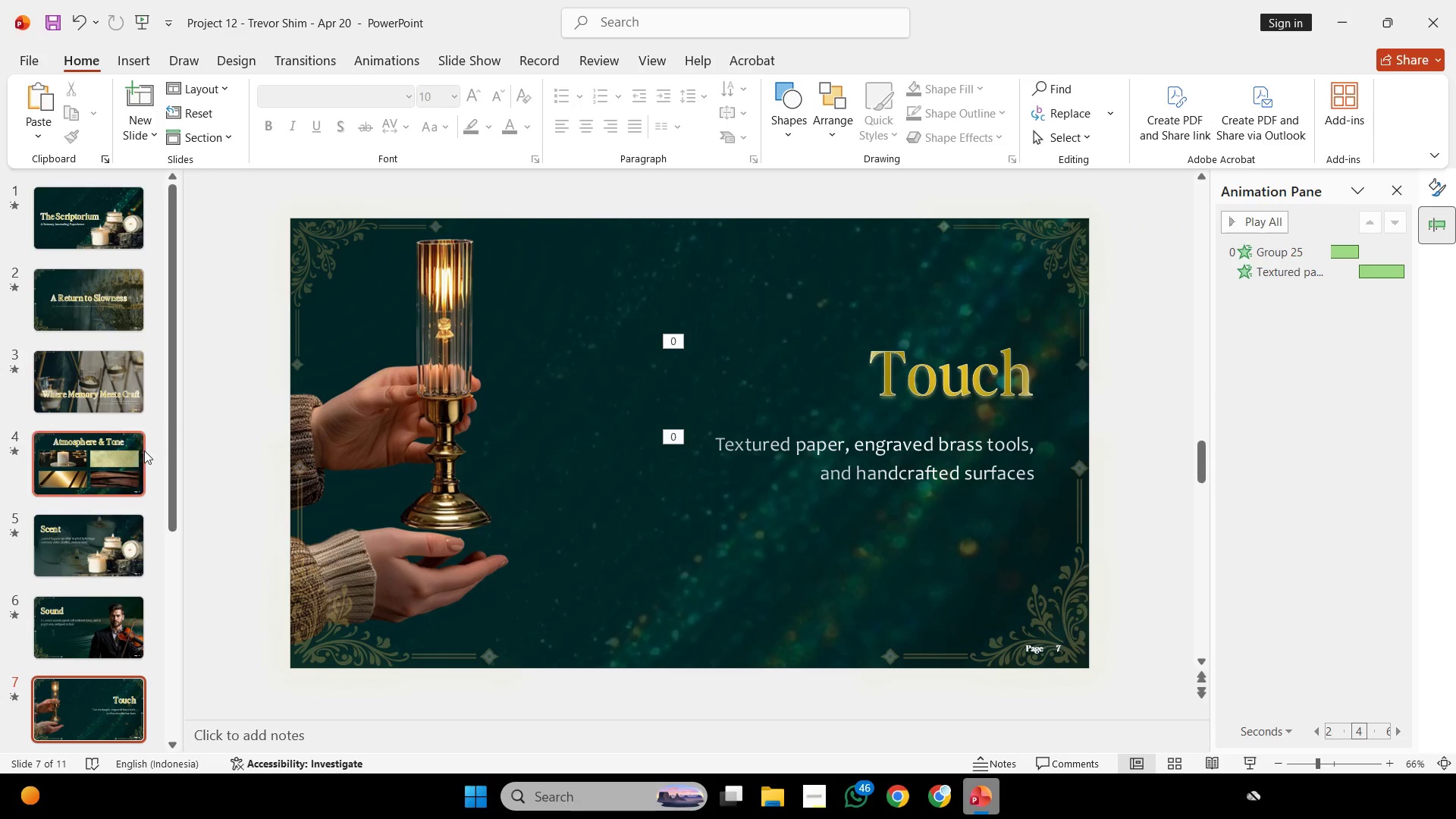 
left_click([144, 452])
 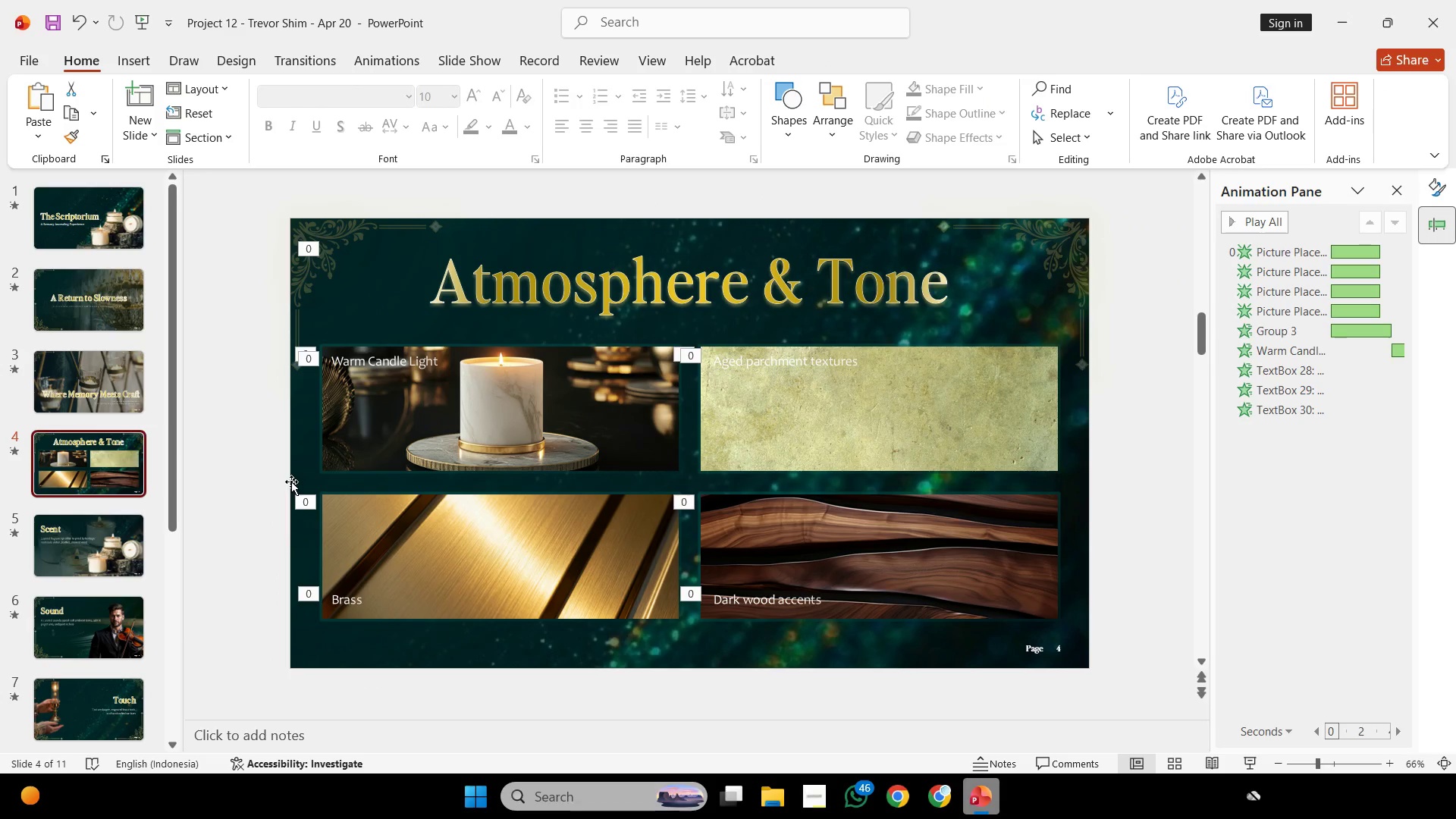 
scroll: coordinate [68, 523], scroll_direction: down, amount: 2.0
 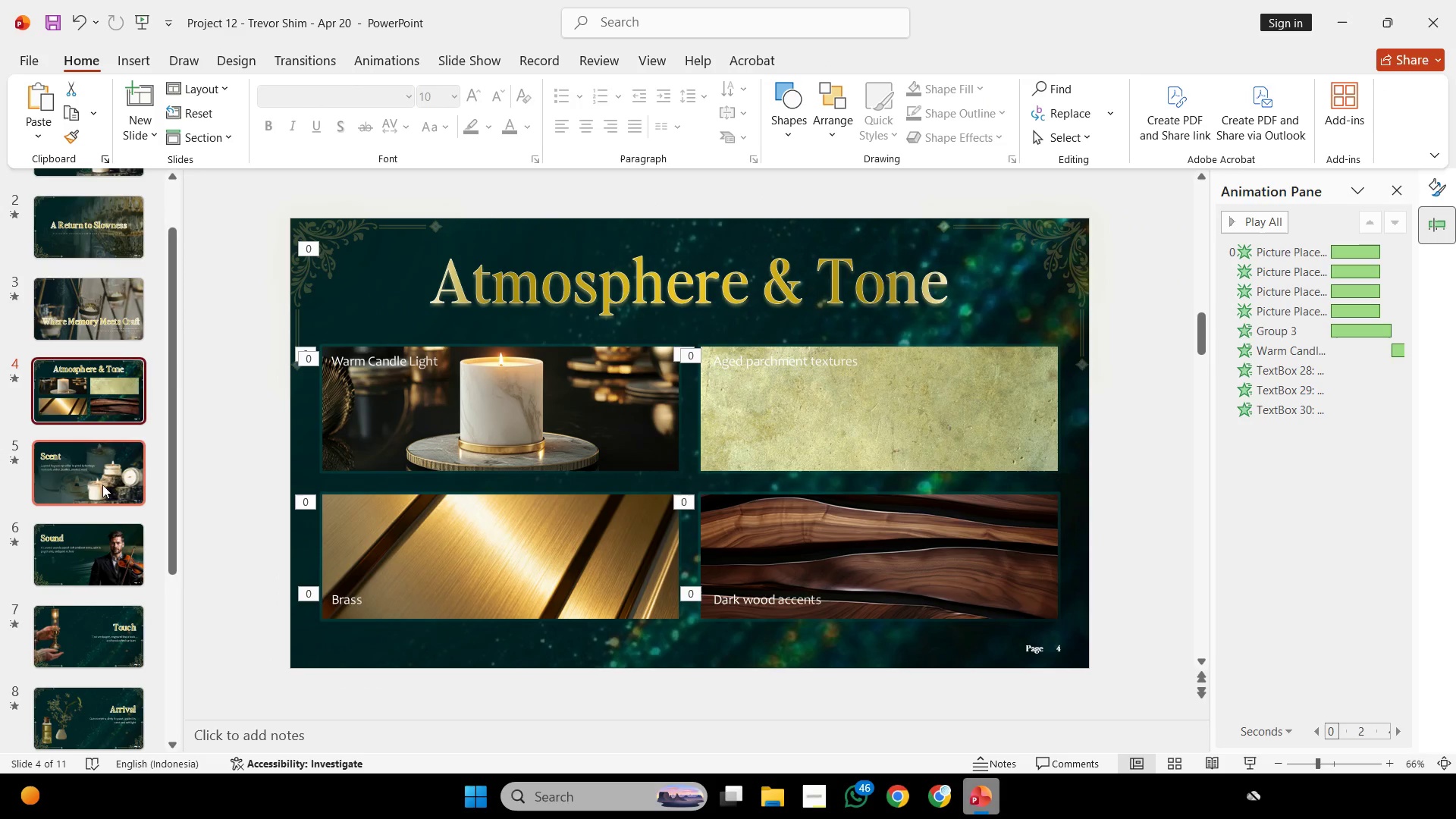 
left_click([108, 475])
 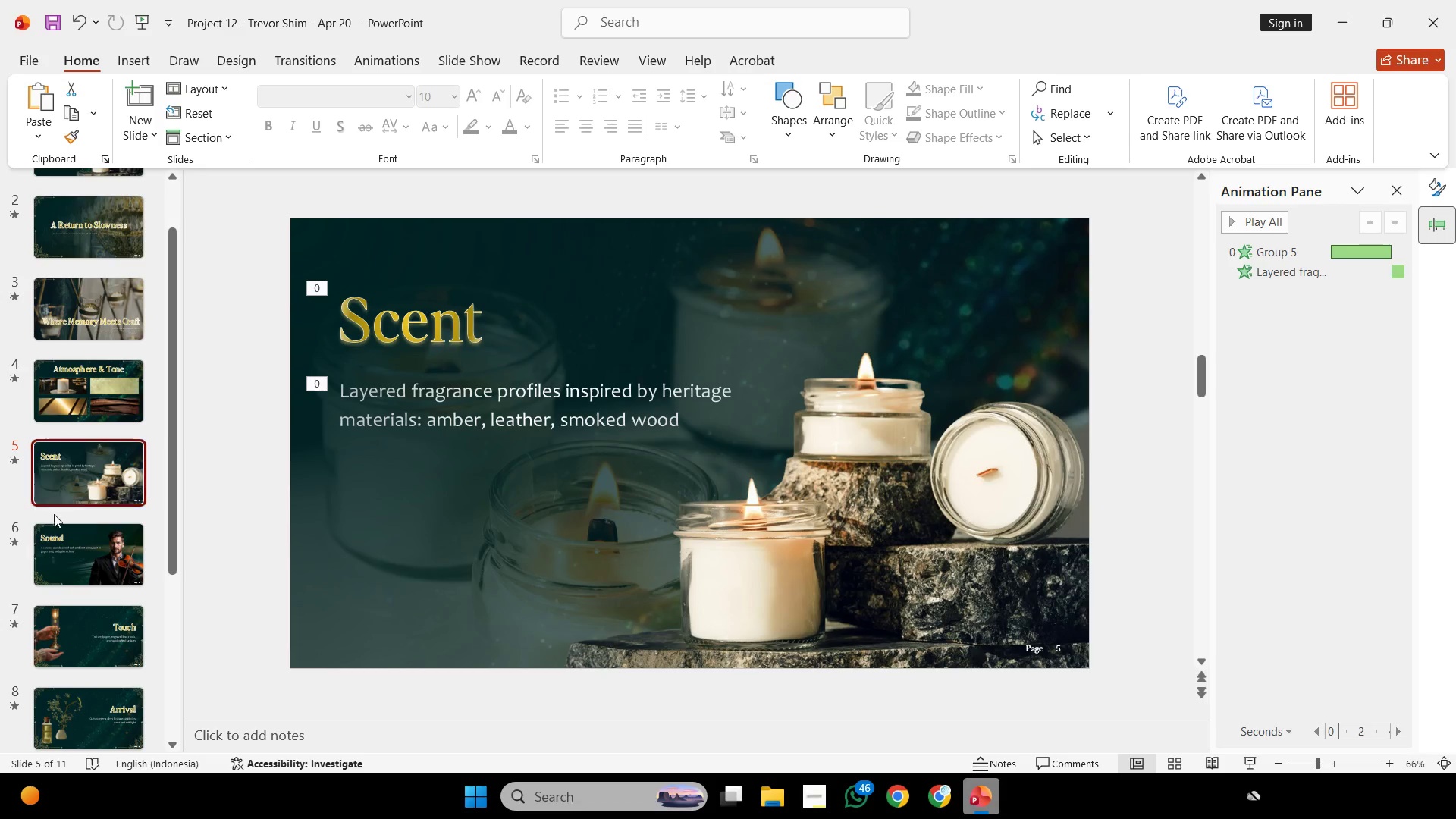 
wait(7.34)
 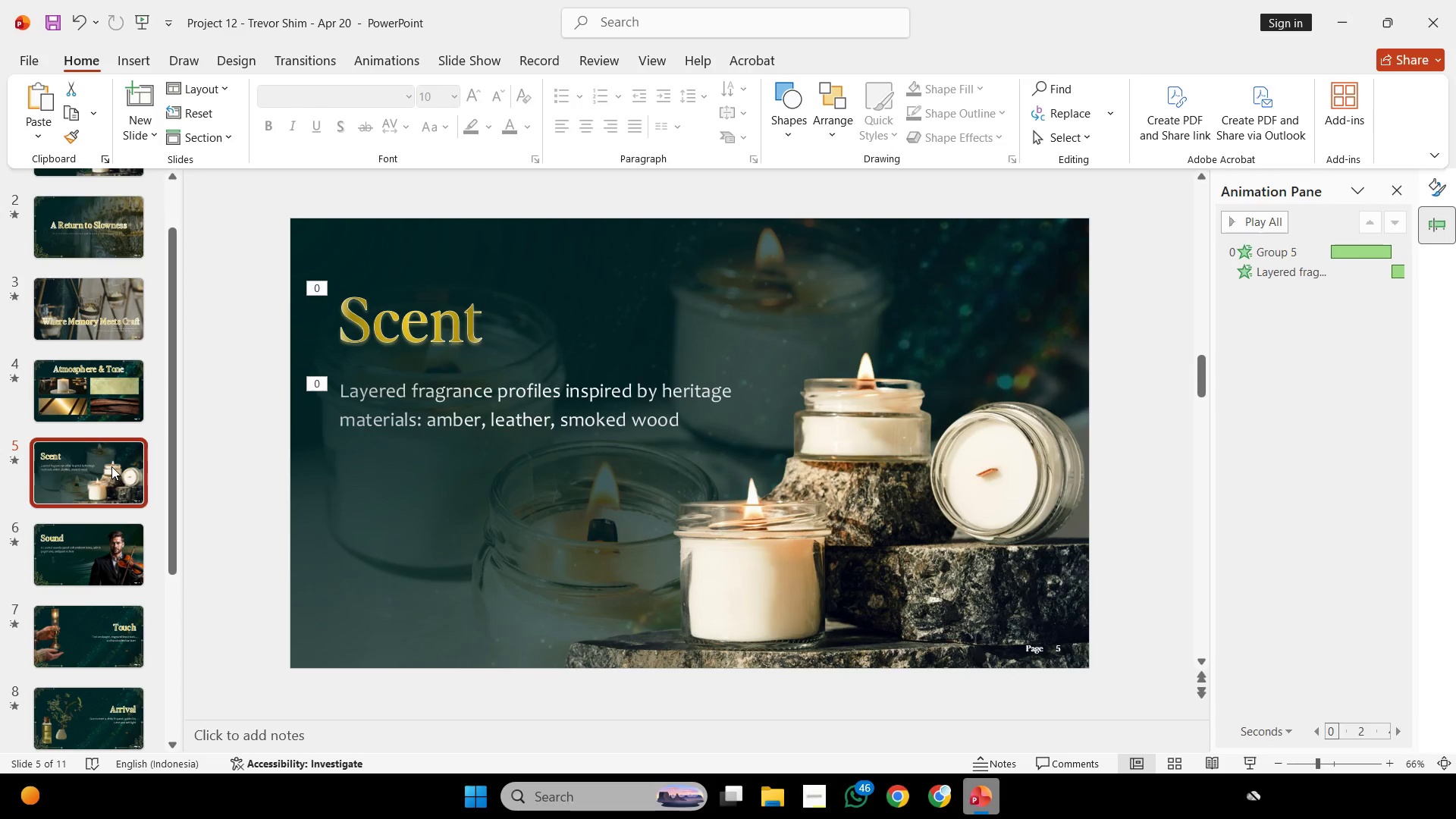 
left_click([107, 558])
 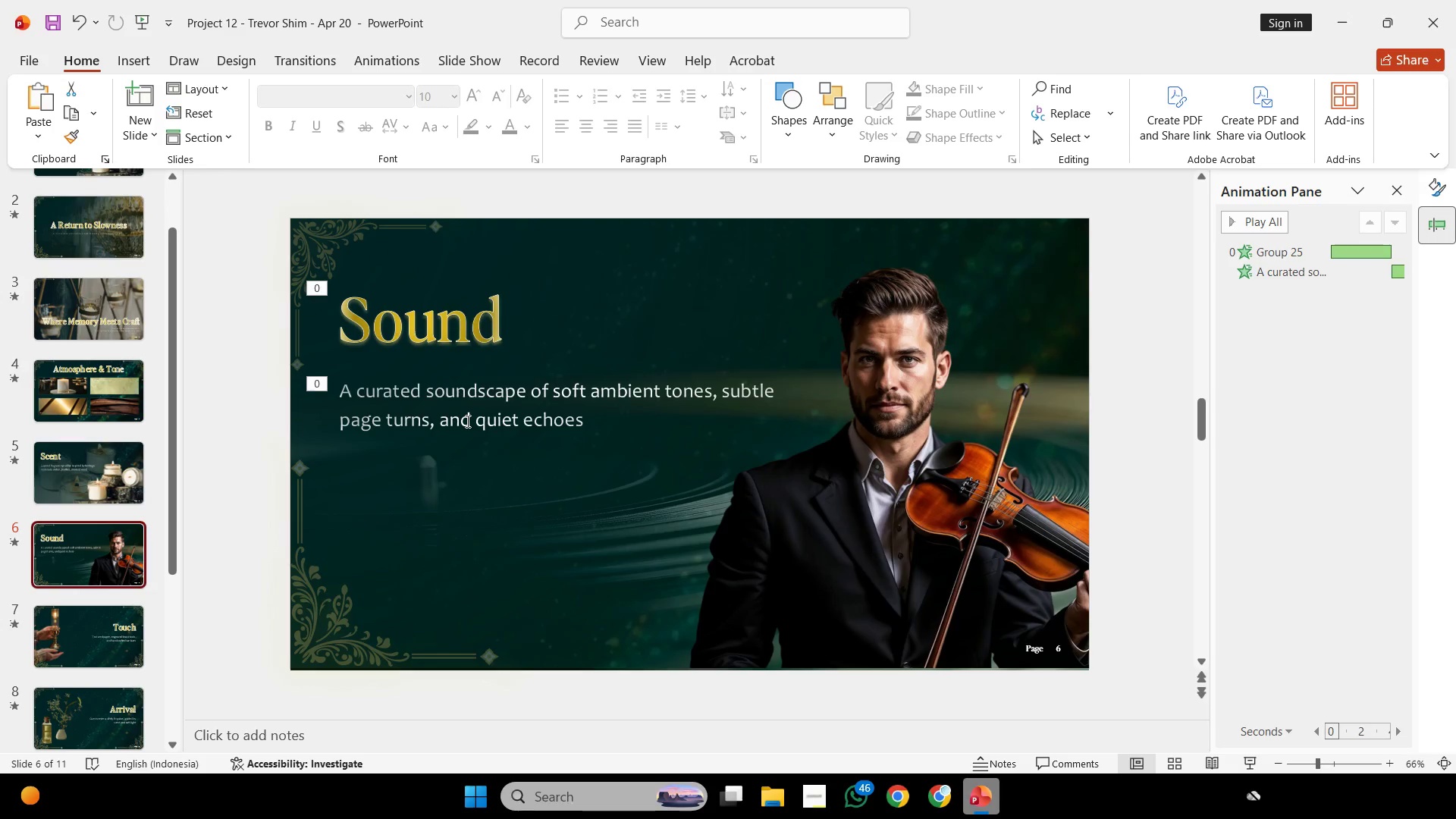 
wait(6.99)
 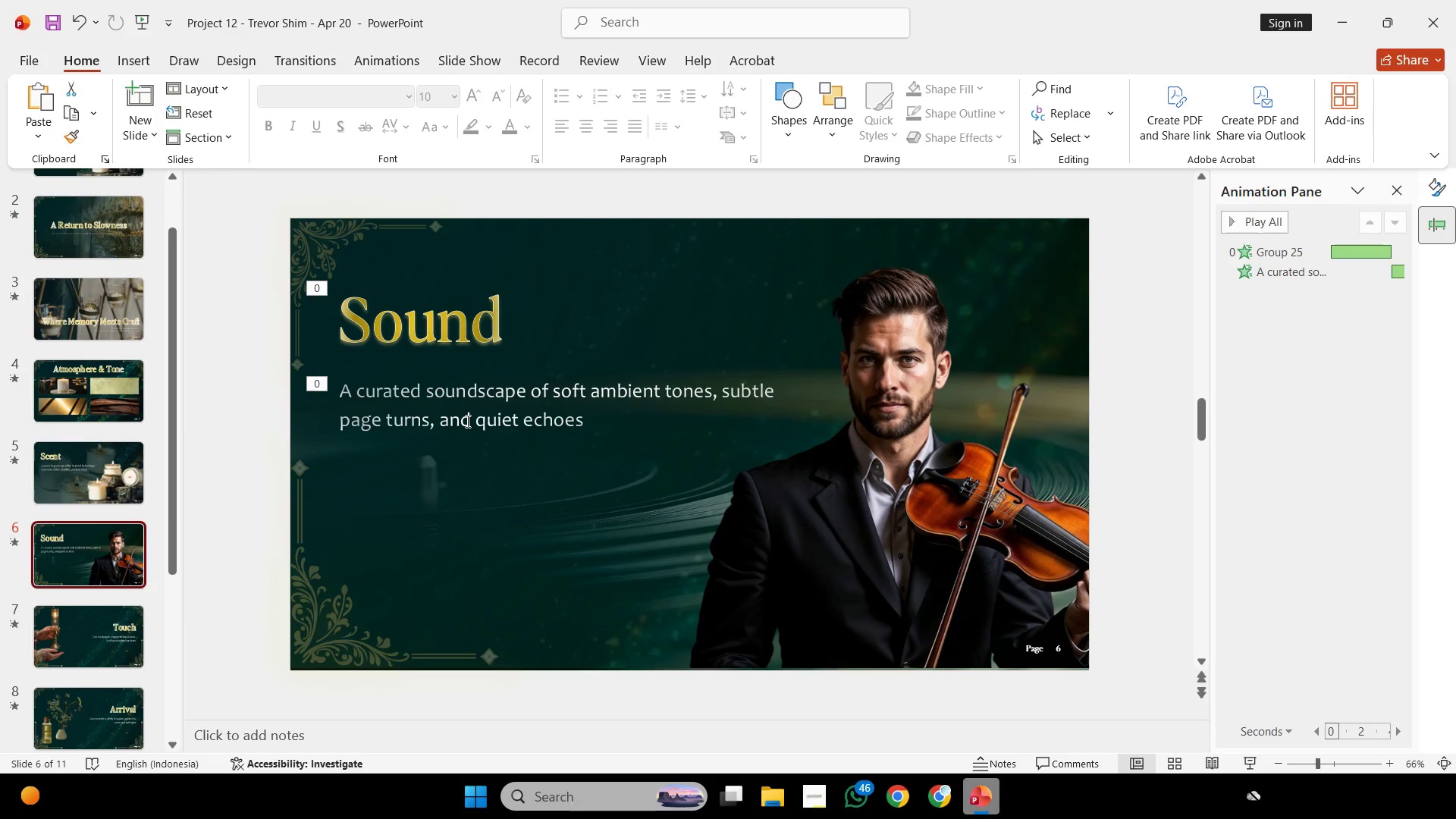 
left_click([600, 416])
 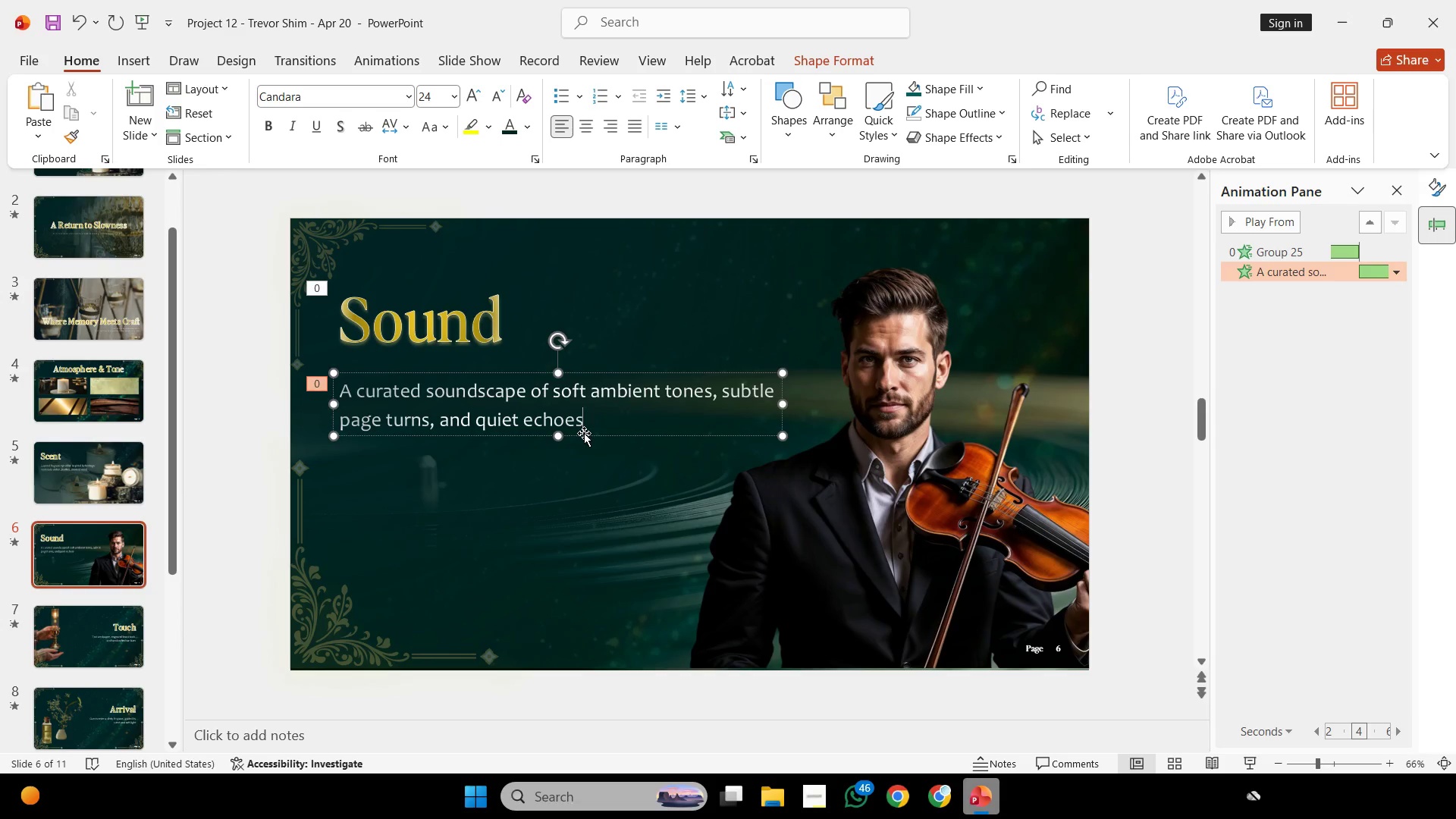 
left_click([584, 433])
 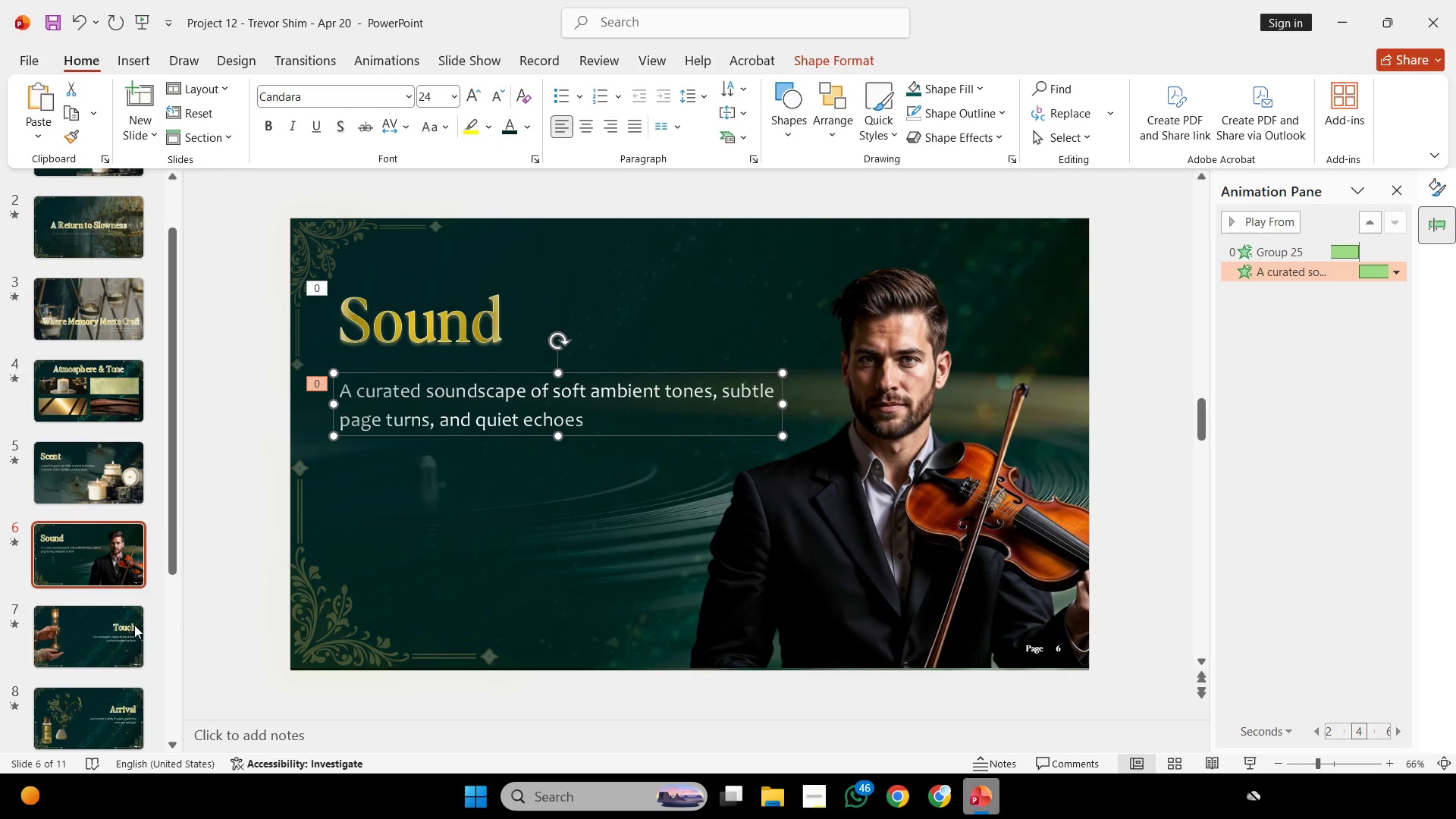 
left_click([119, 642])
 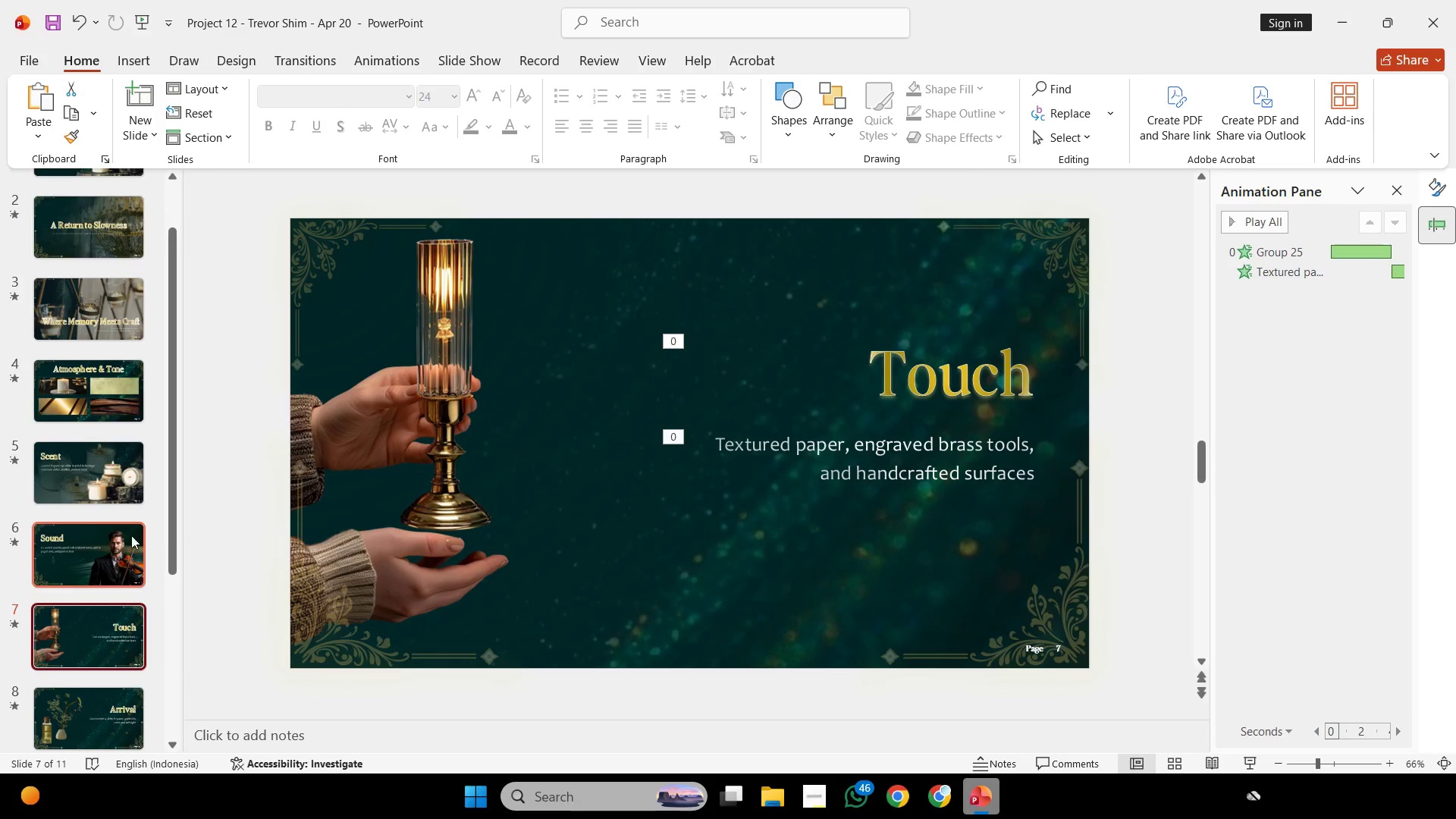 
left_click([110, 478])
 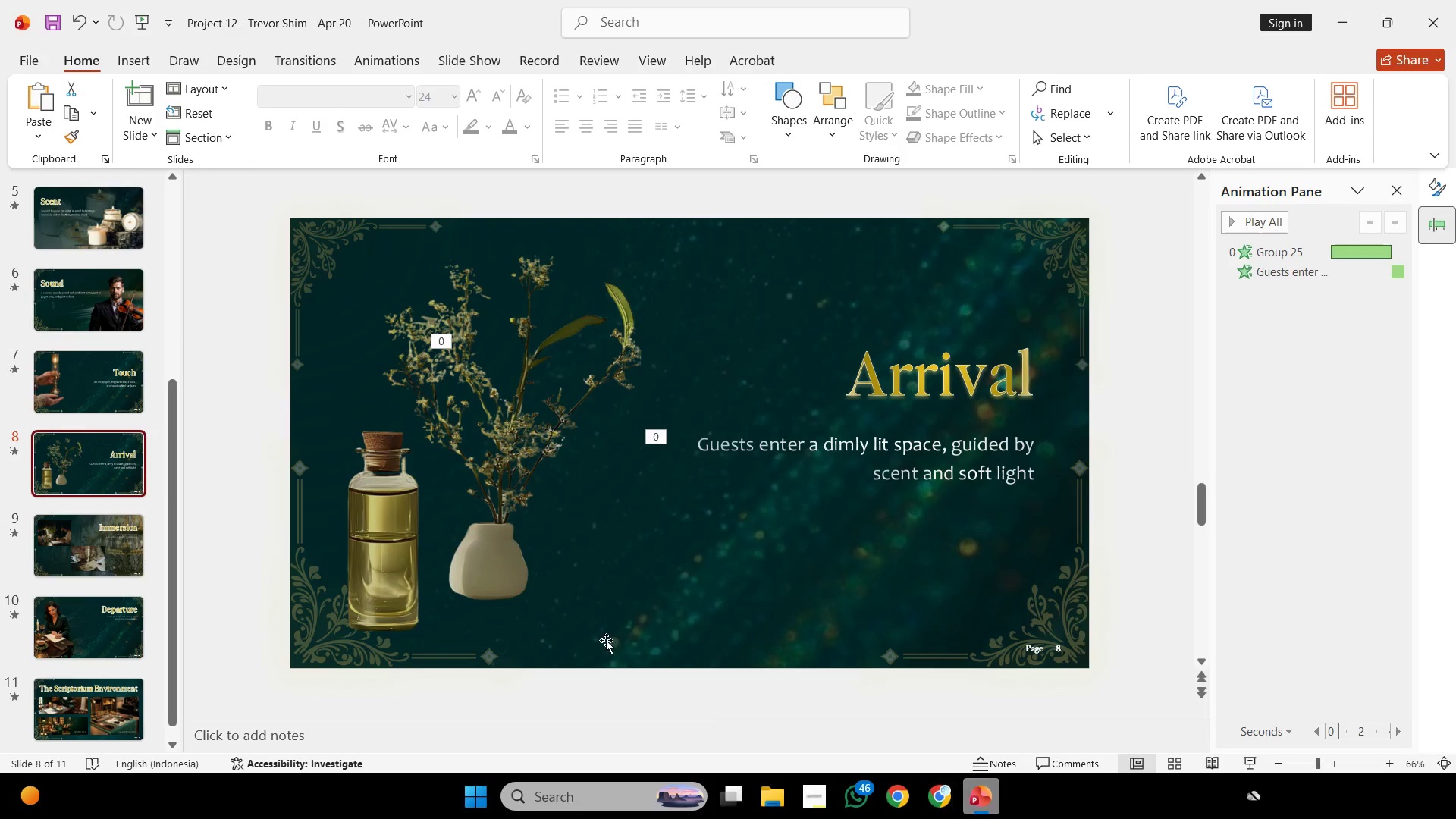 
scroll: coordinate [131, 529], scroll_direction: down, amount: 7.0
 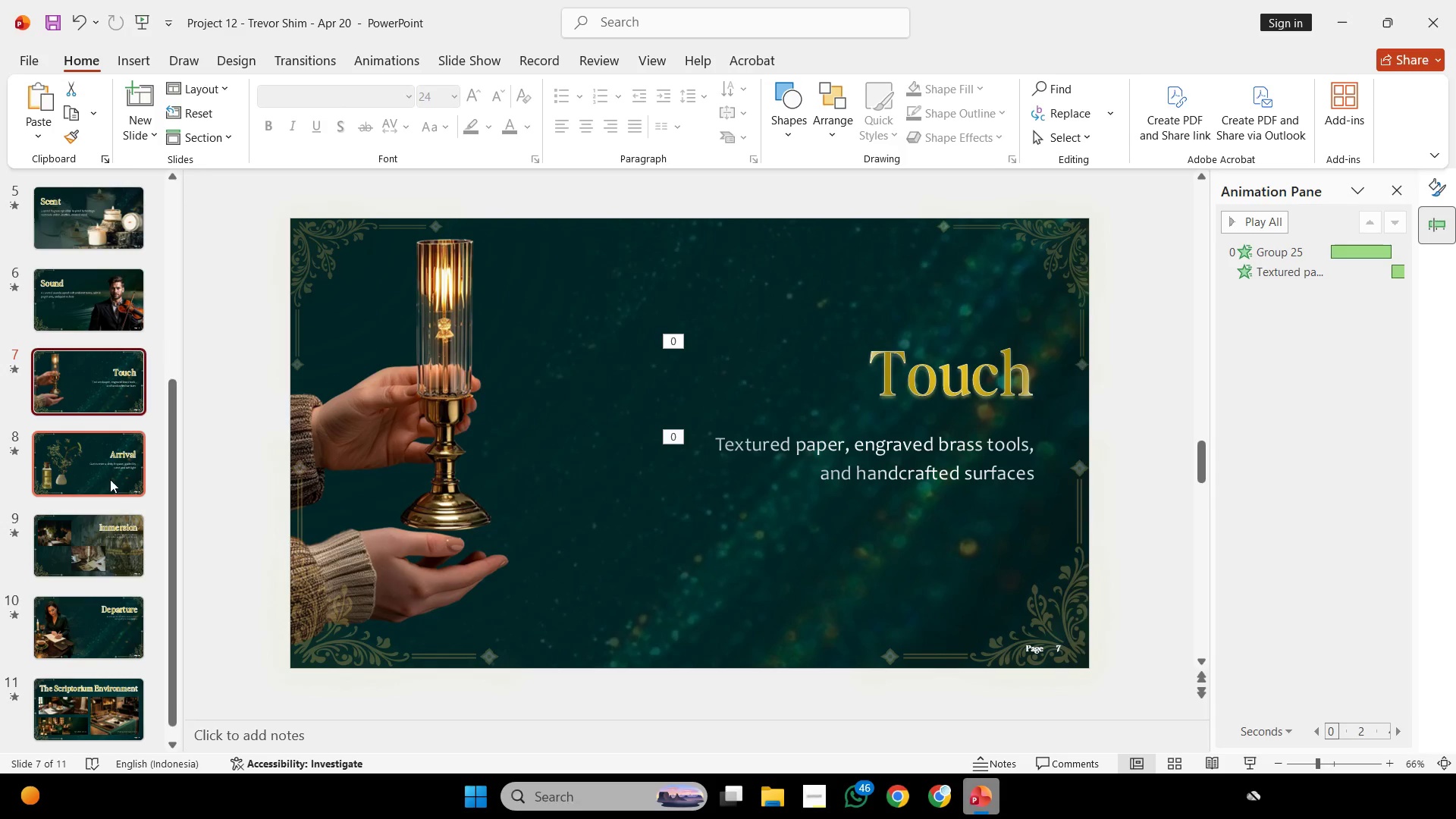 
key(Control+S)
 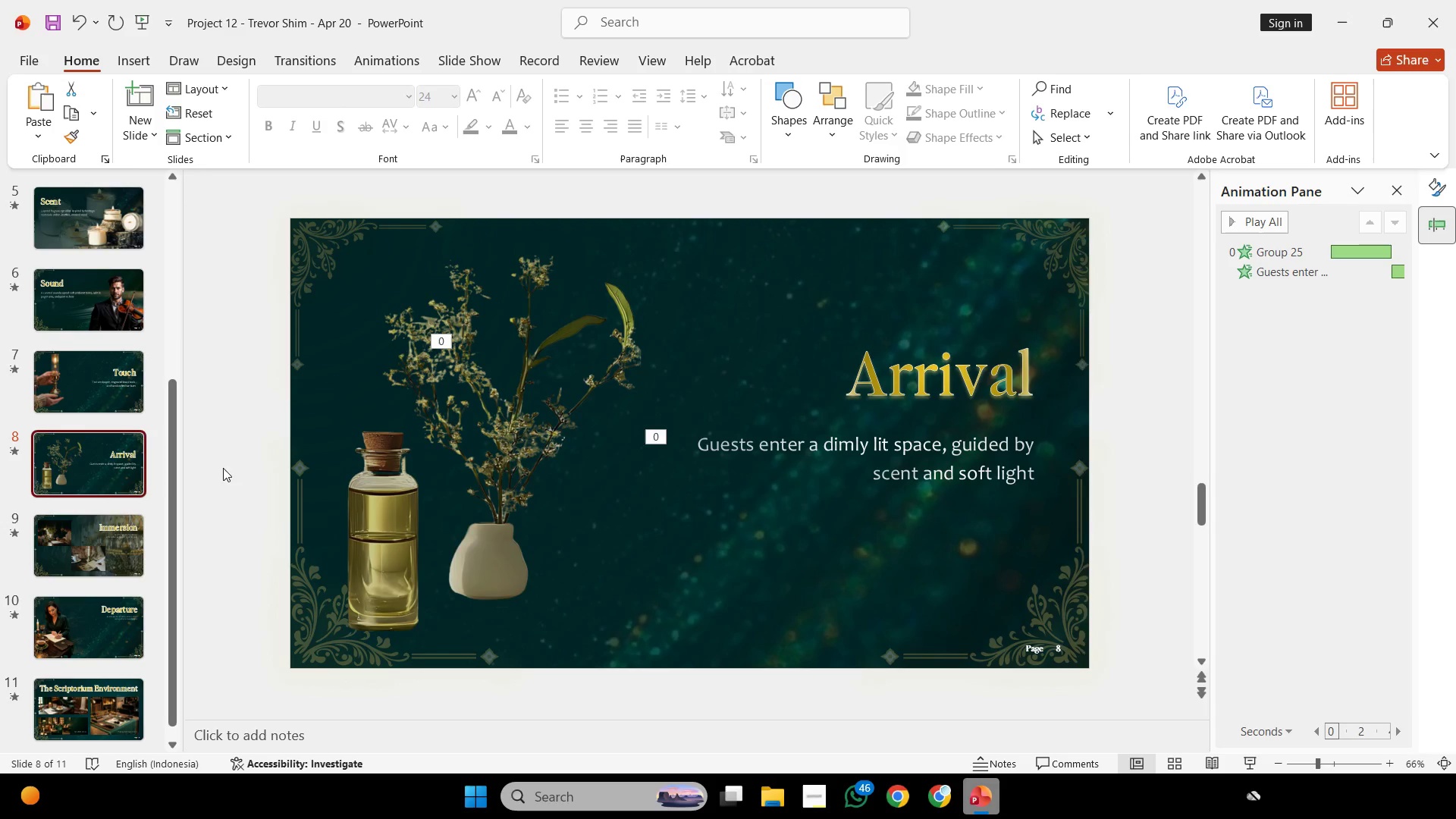 
left_click([243, 456])
 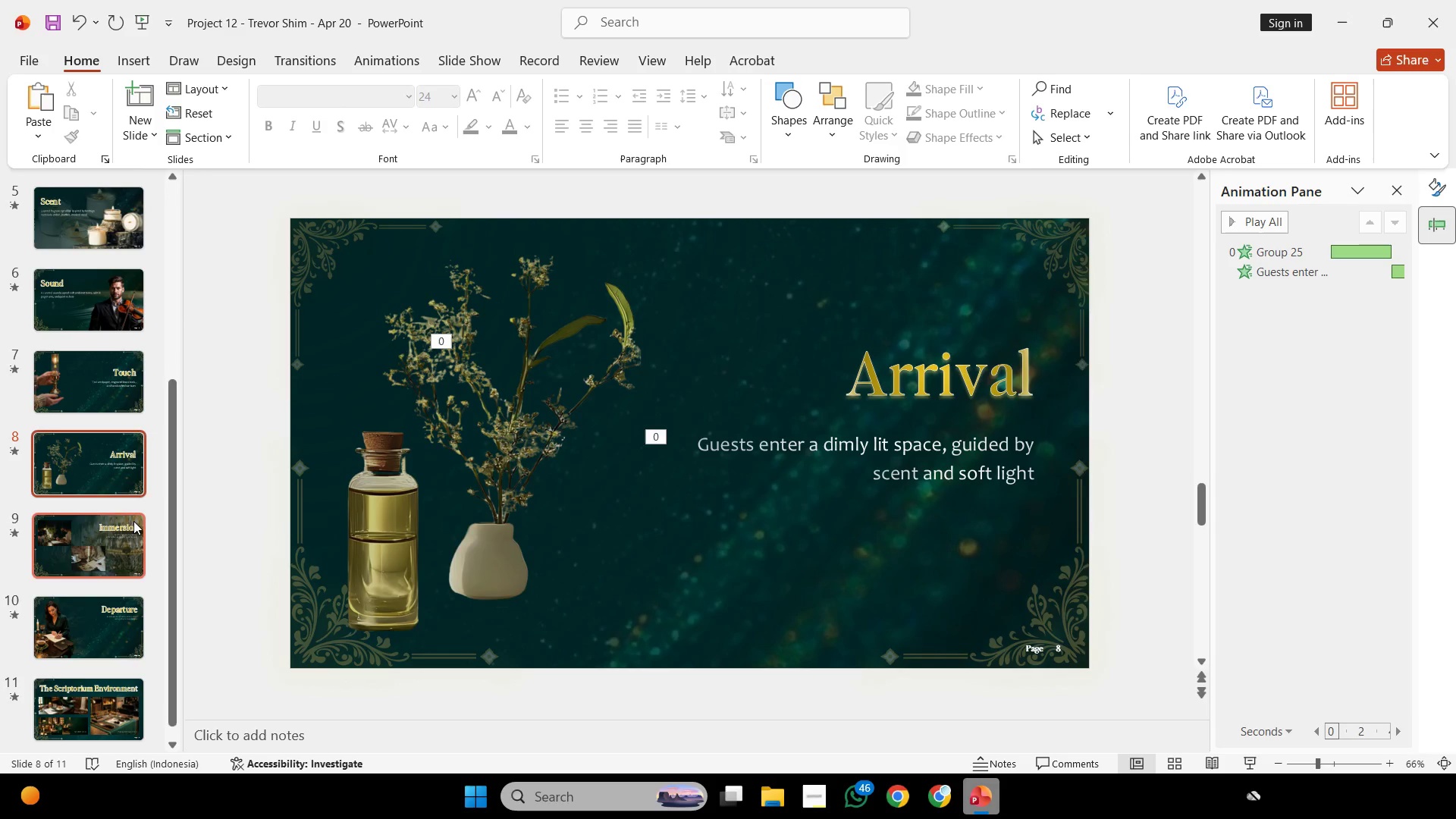 
left_click([127, 526])
 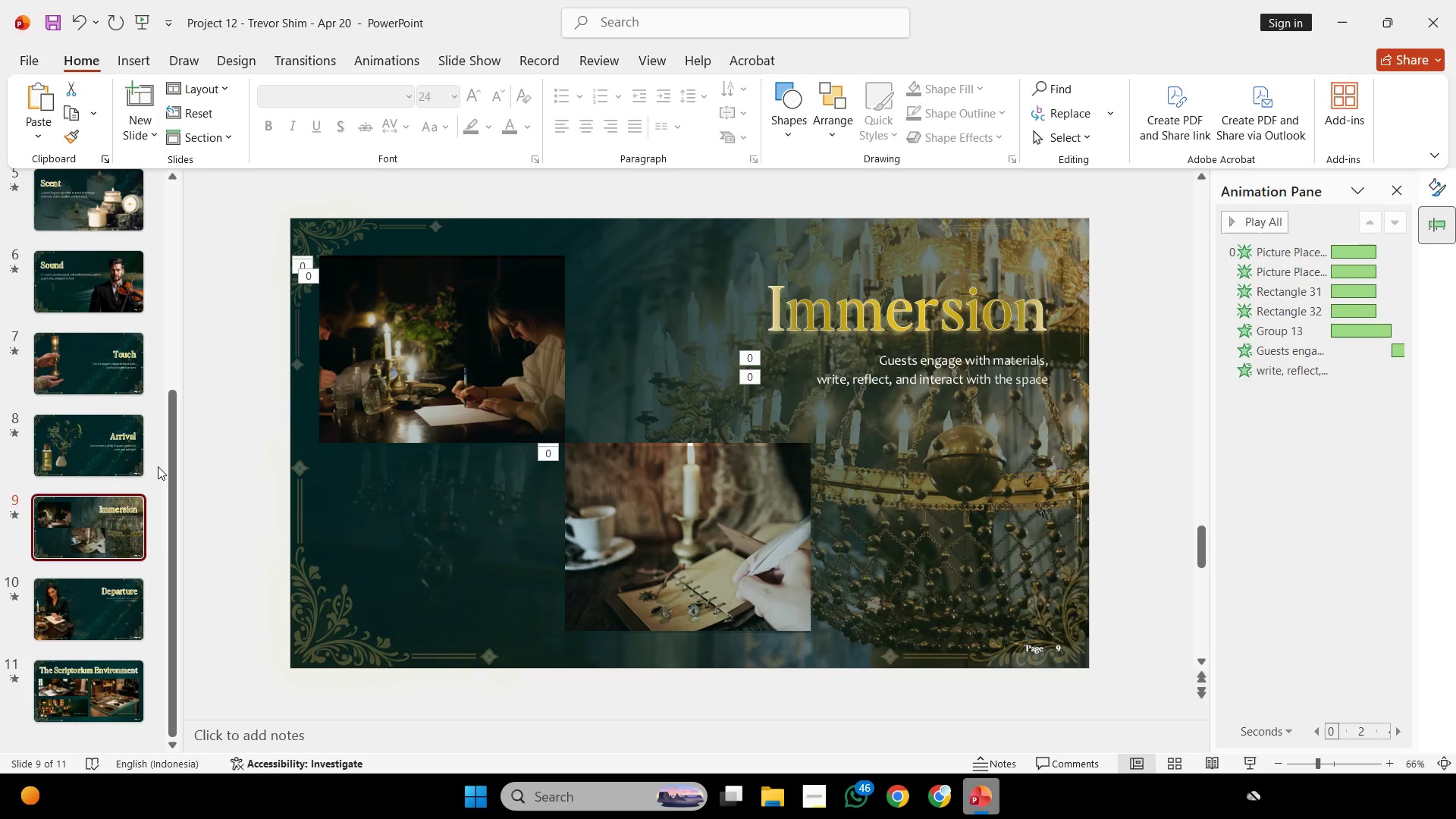 
scroll: coordinate [131, 526], scroll_direction: down, amount: 3.0
 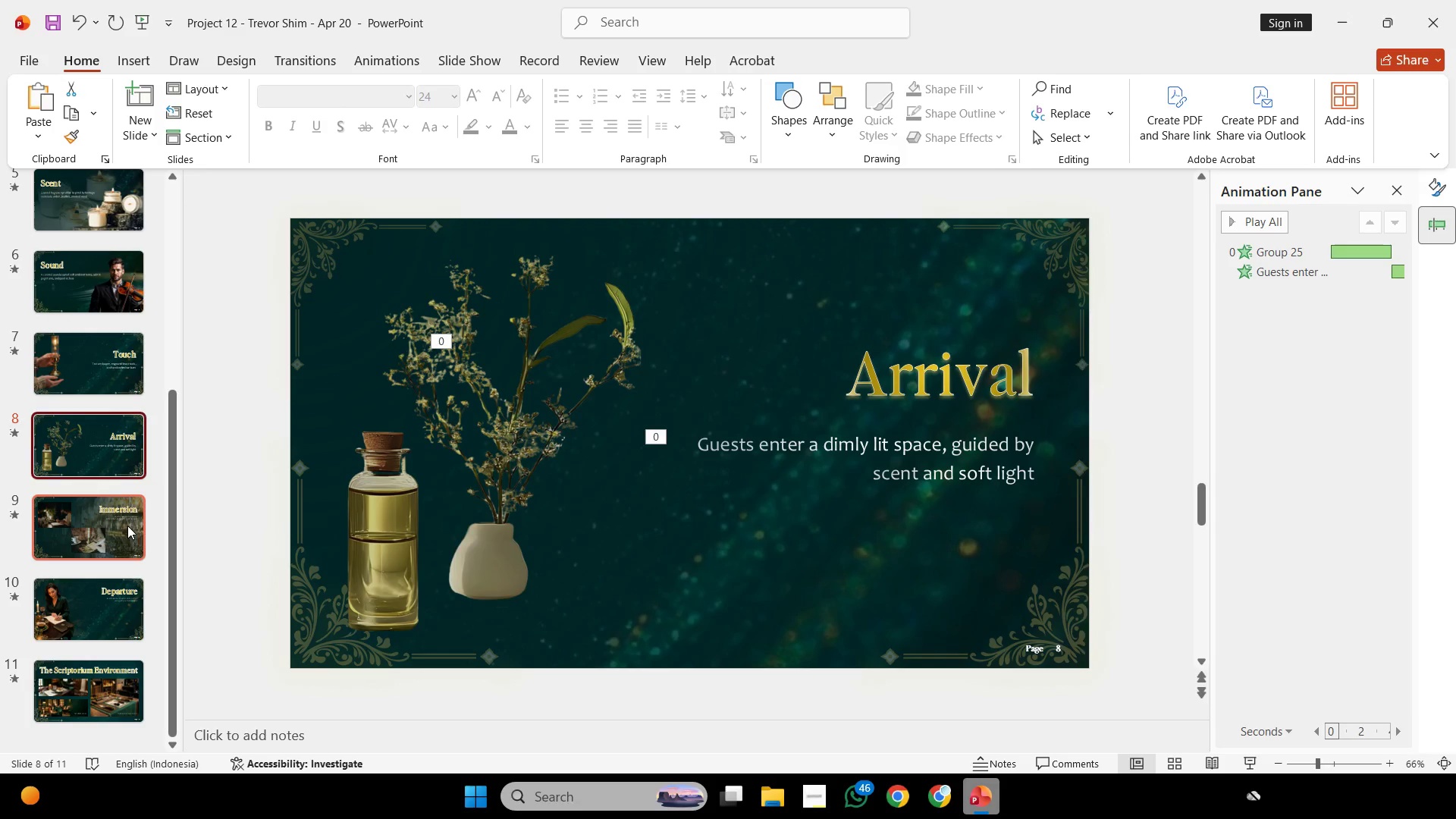 
left_click([129, 673])
 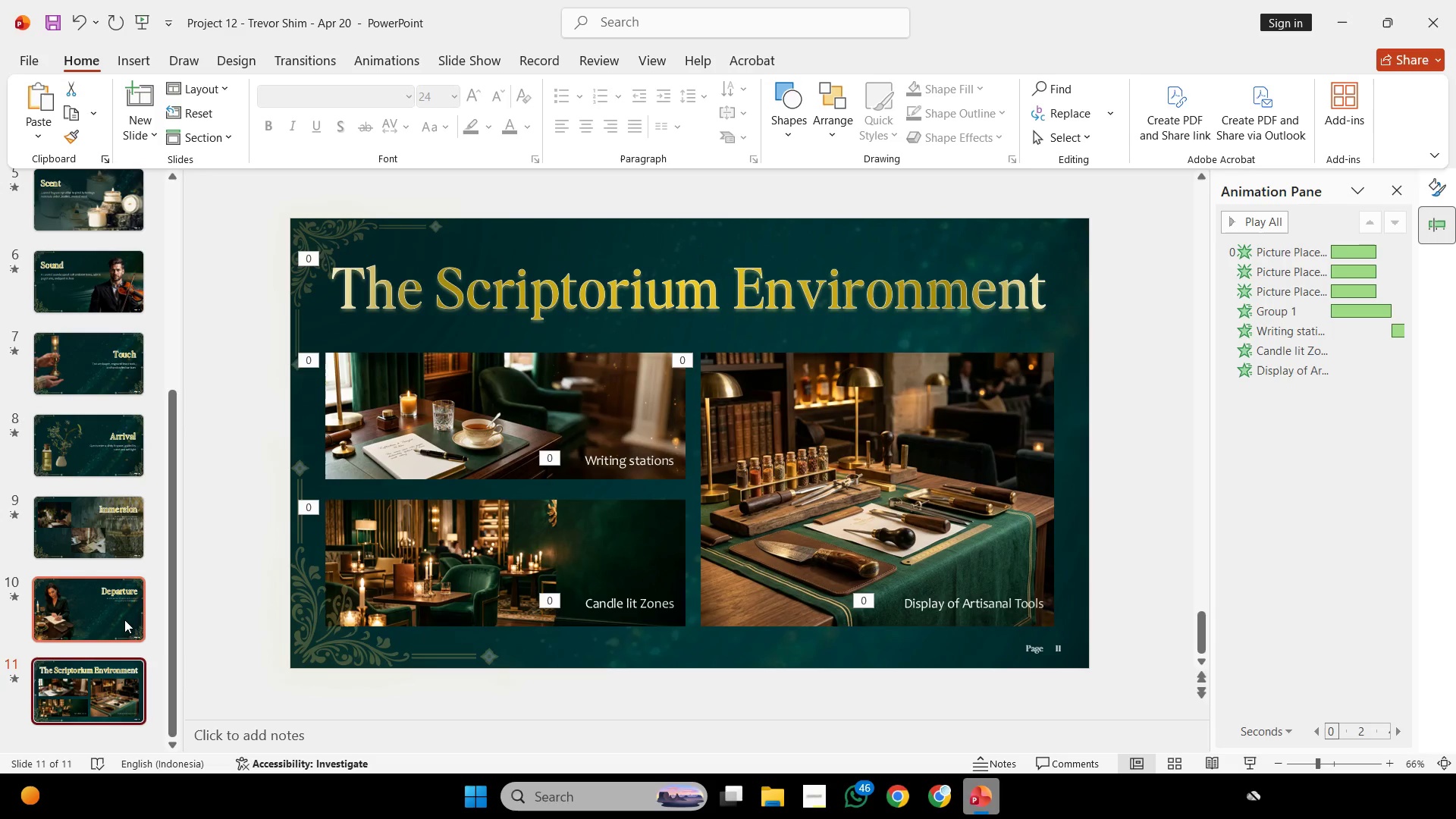 
left_click([124, 619])
 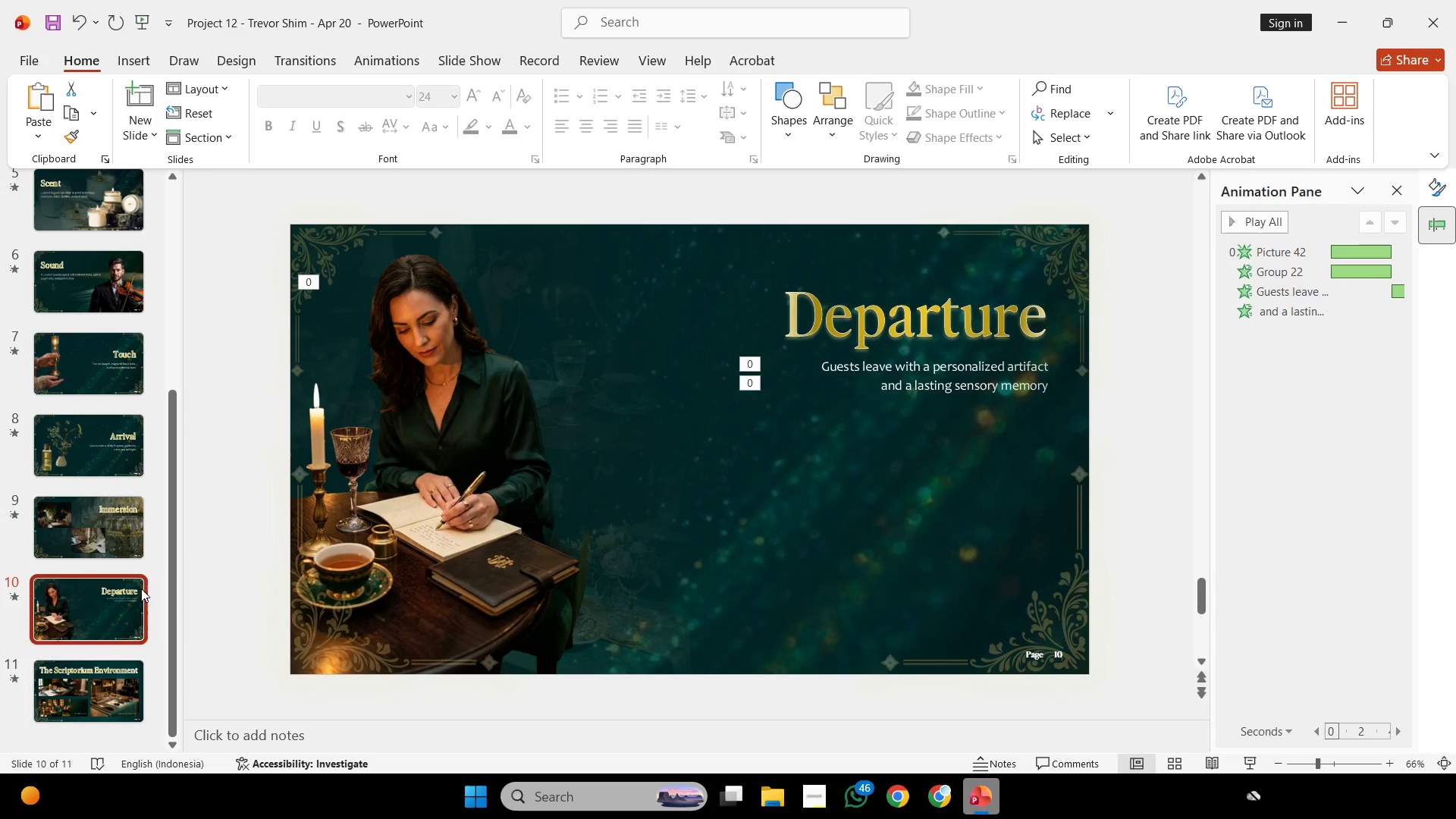 
left_click([137, 682])
 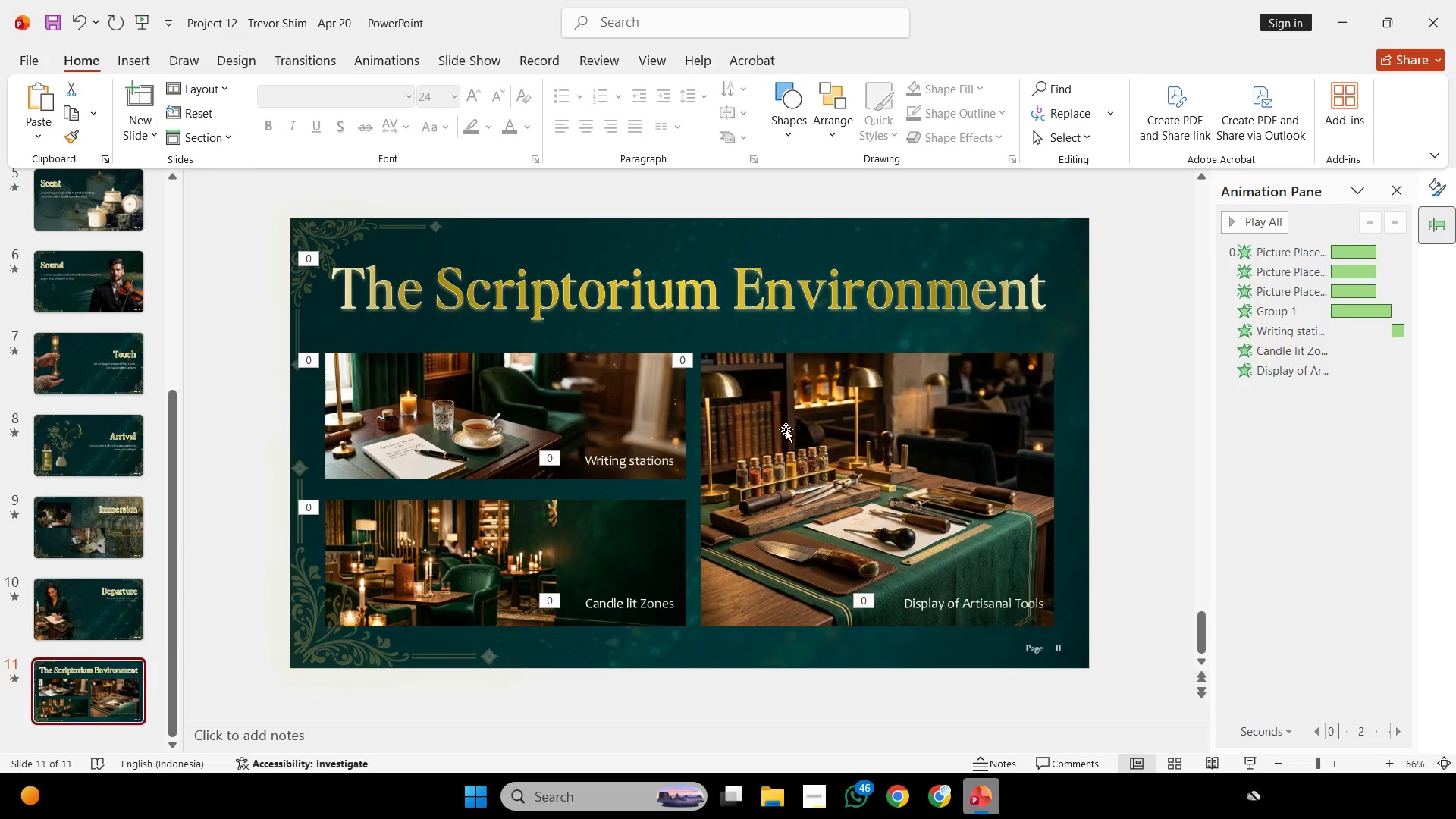 
left_click([787, 429])
 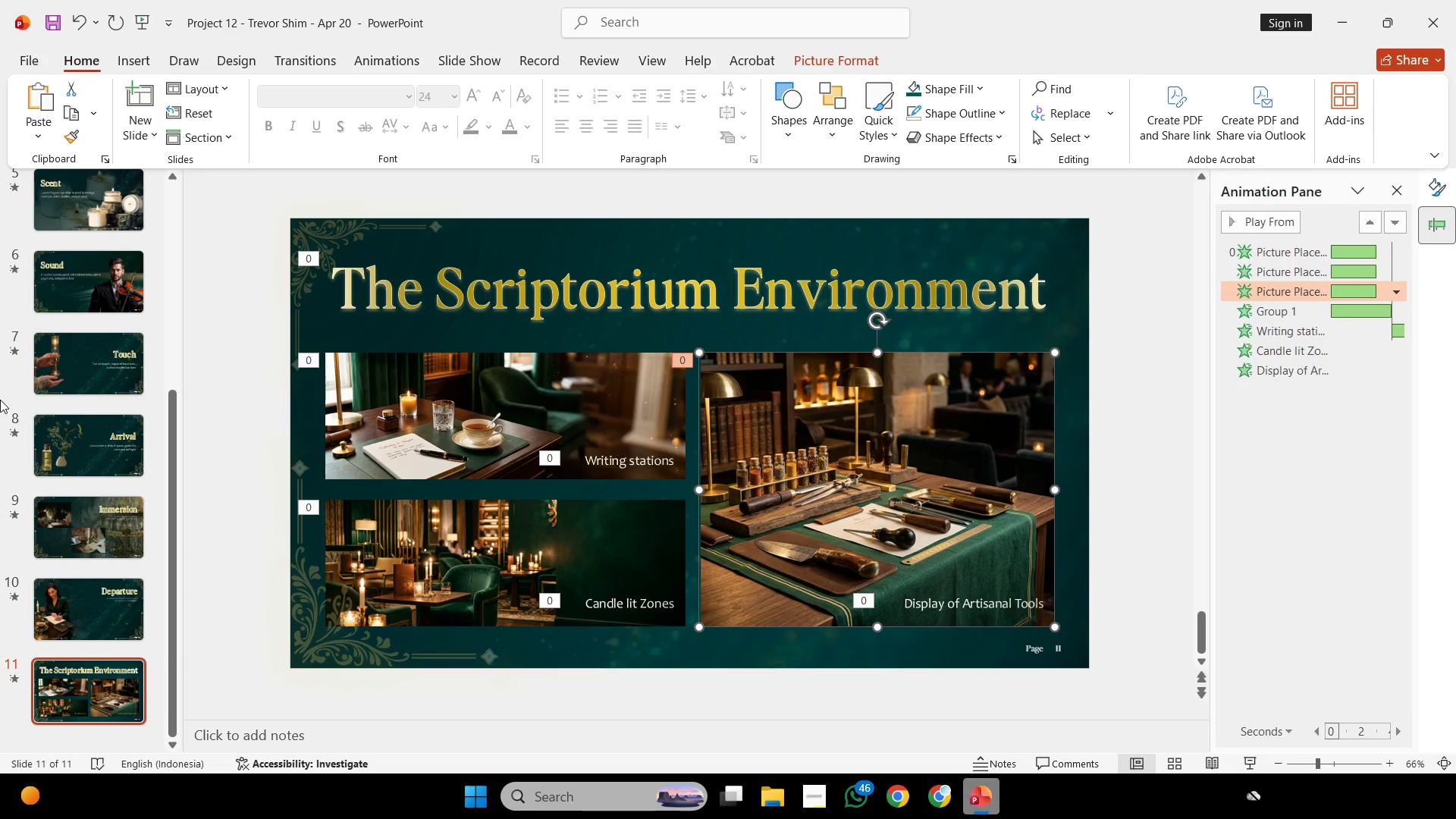 
scroll: coordinate [57, 390], scroll_direction: up, amount: 6.0
 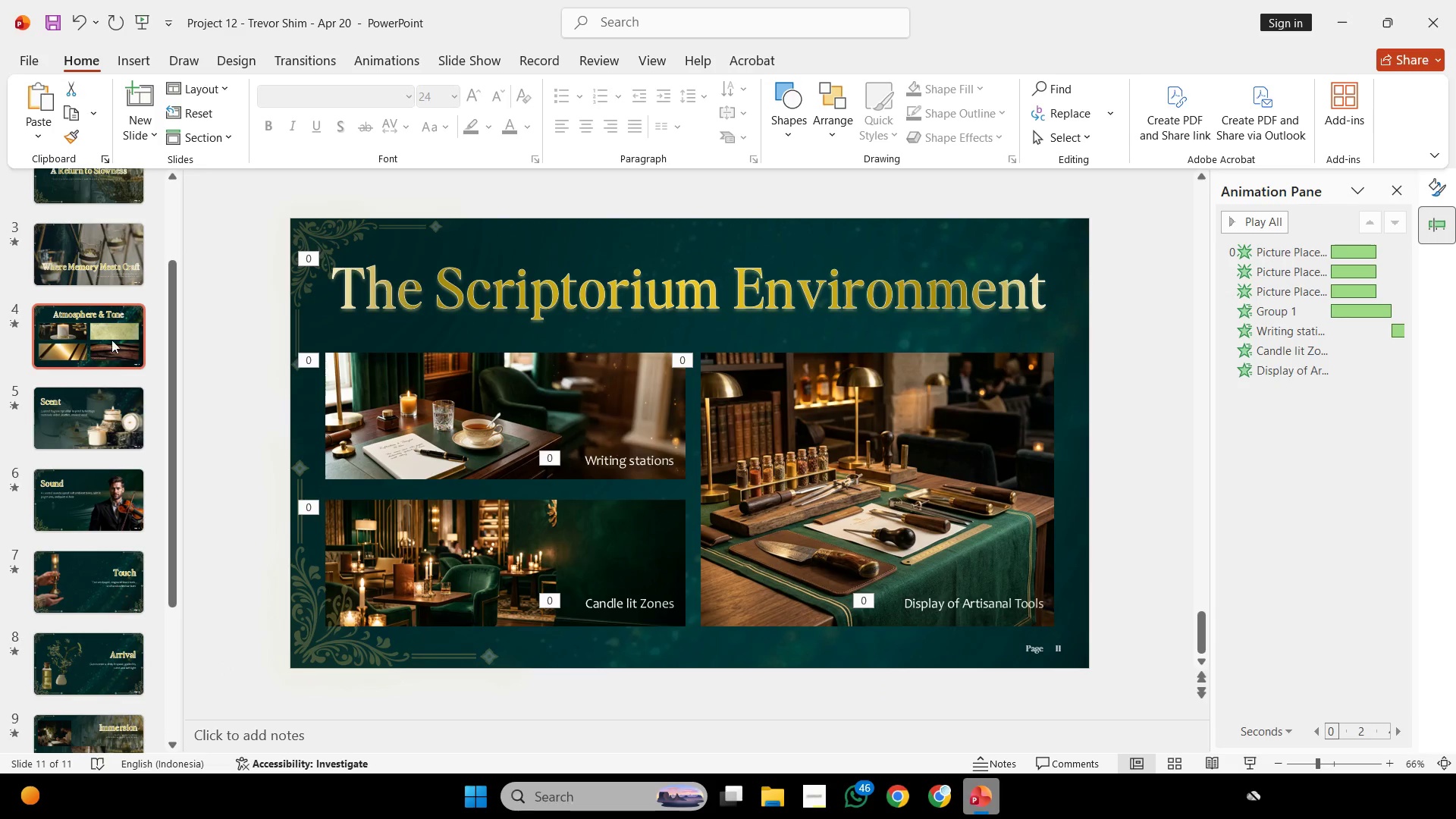 
left_click([116, 338])
 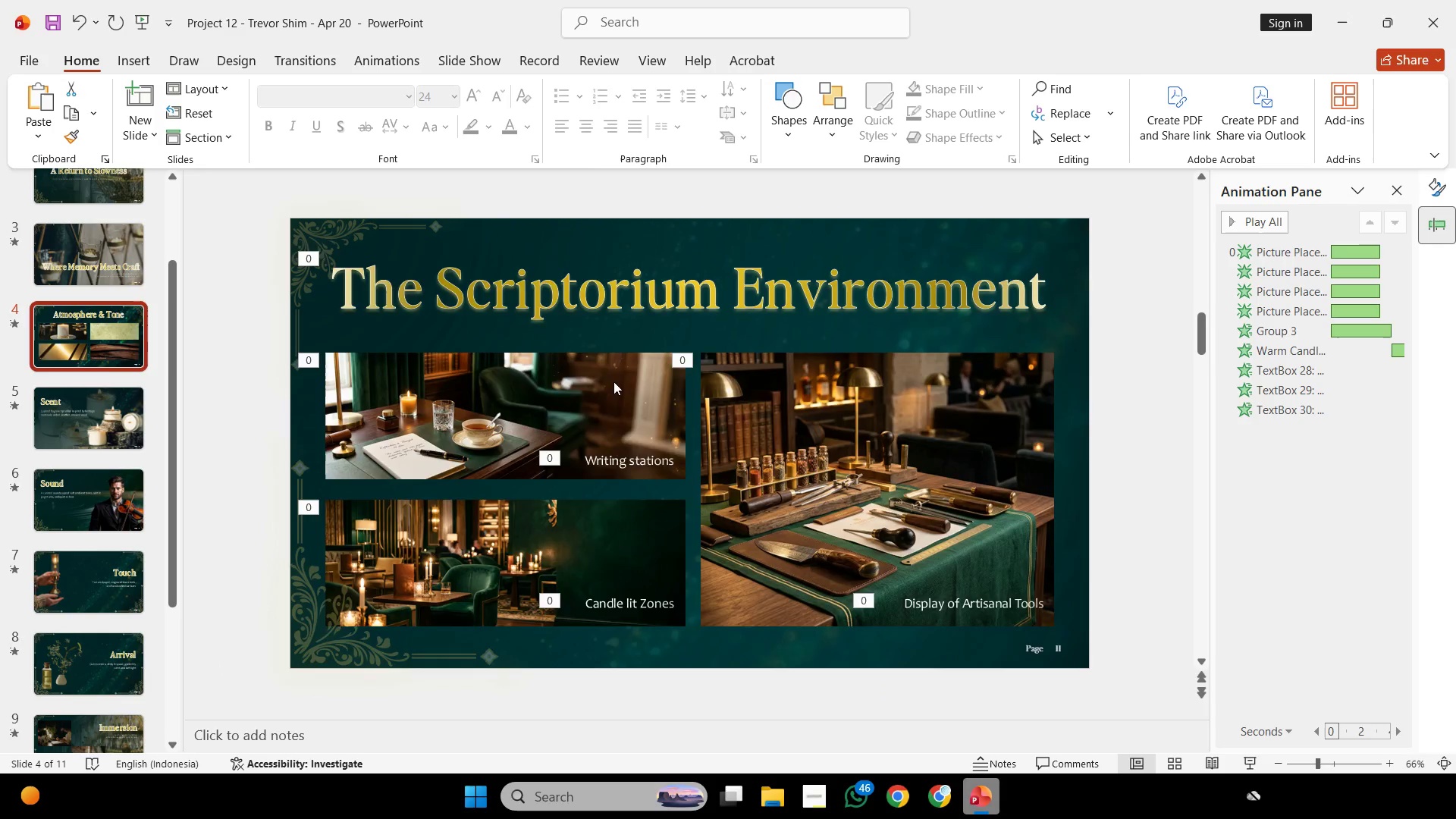 
left_click([613, 381])